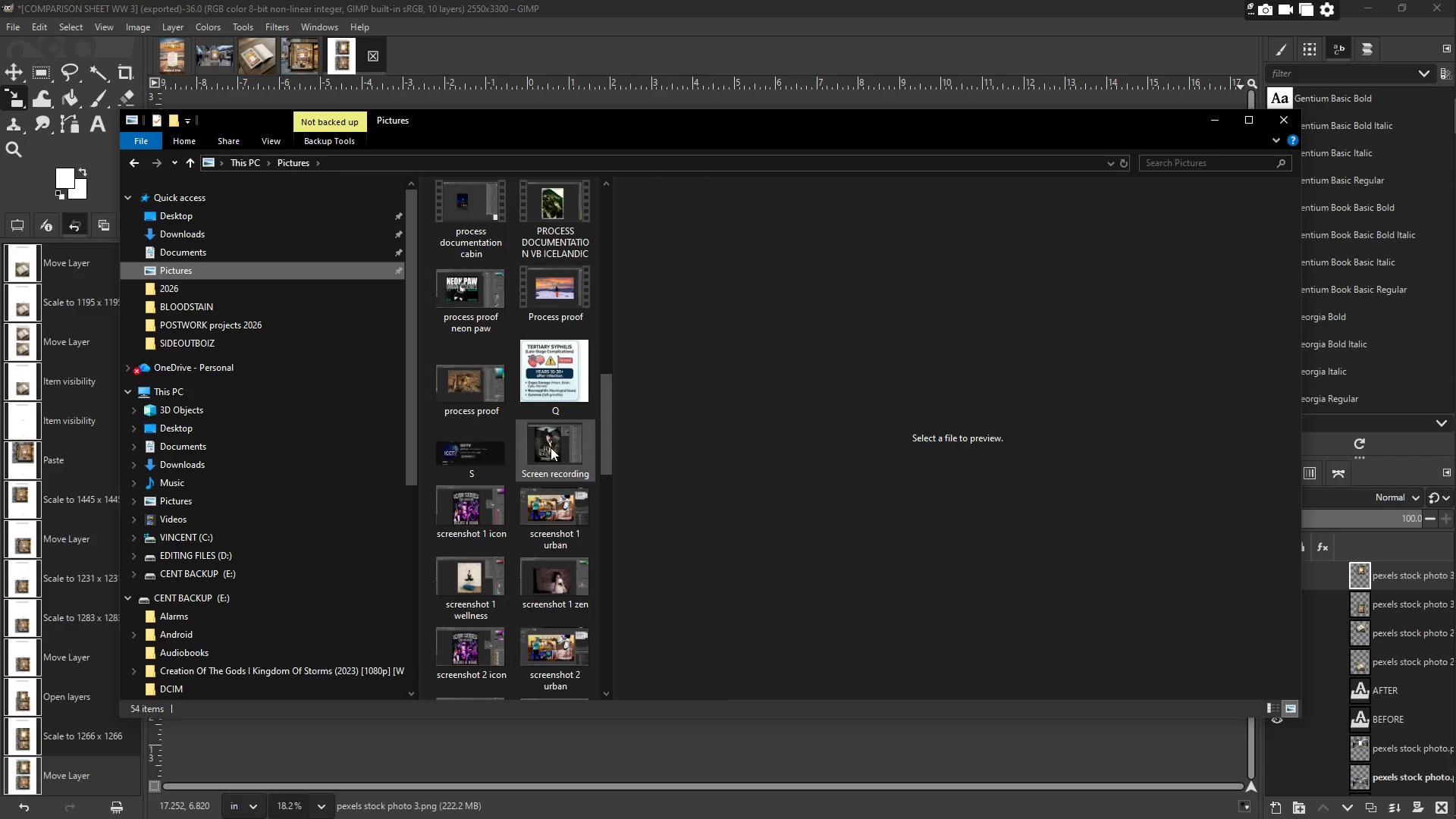 
wait(5.65)
 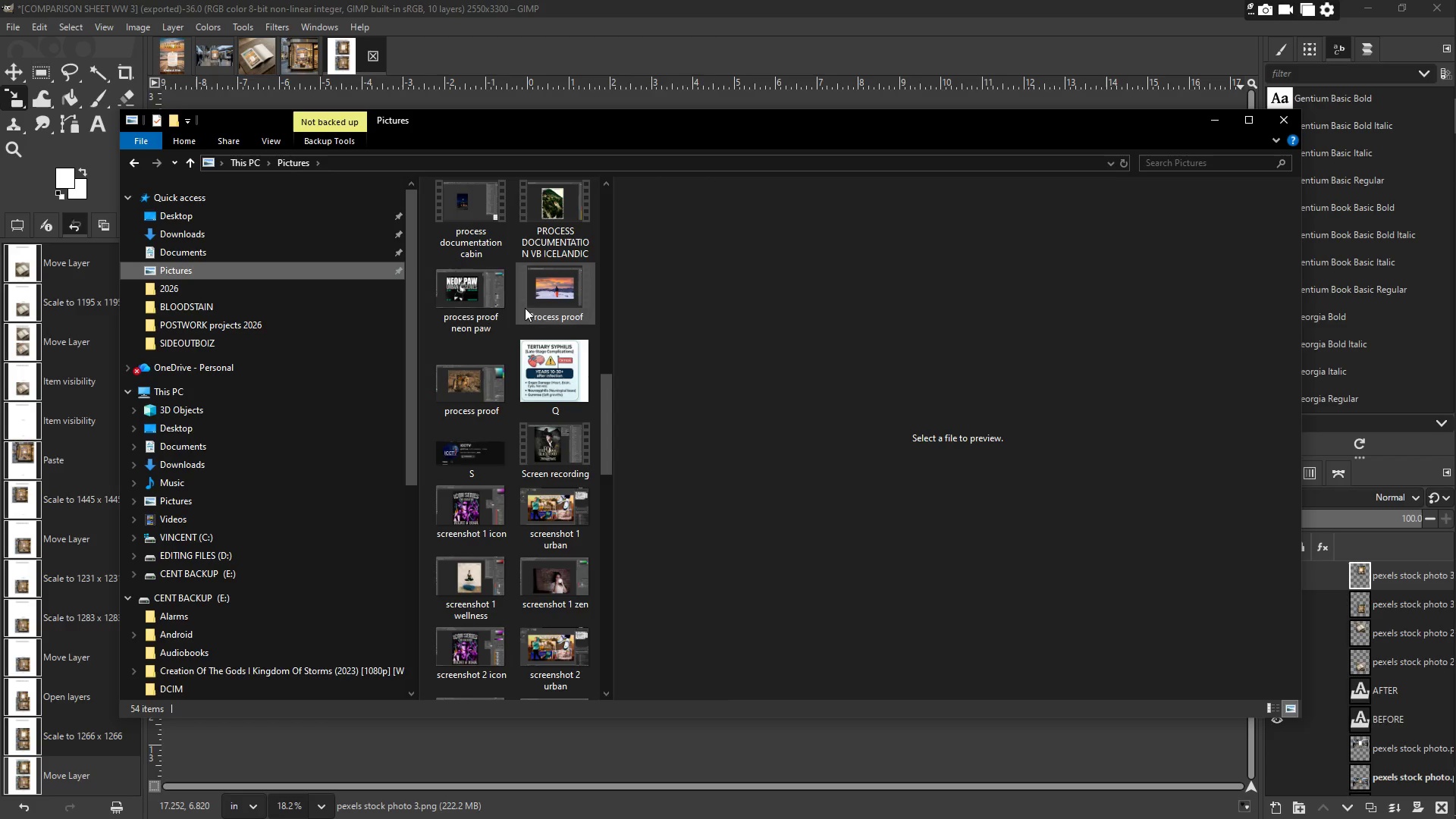 
scroll: coordinate [472, 353], scroll_direction: up, amount: 5.0
 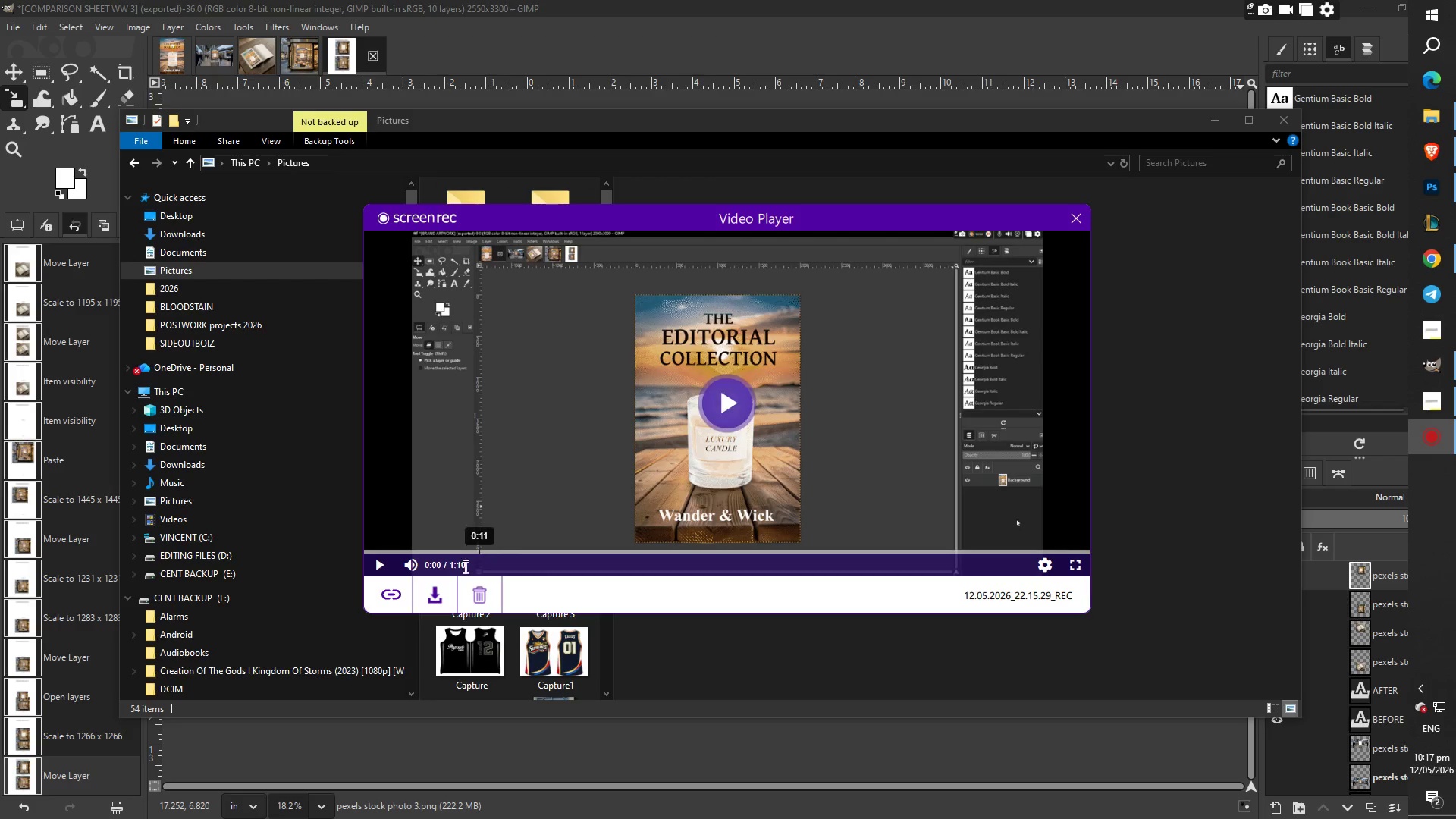 
left_click([424, 597])
 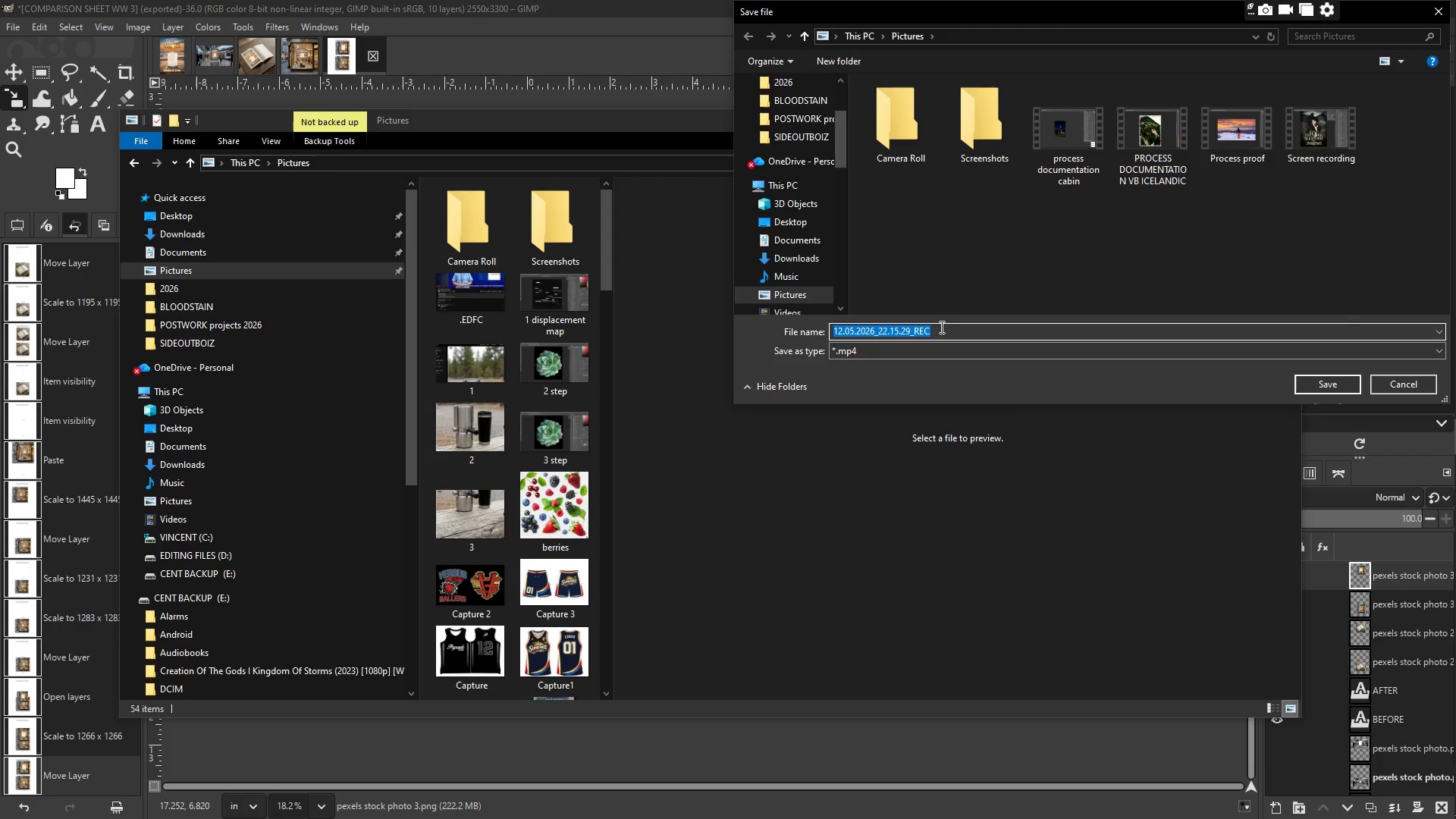 
type(screeb re)
key(Backspace)
key(Backspace)
key(Backspace)
key(Backspace)
type(b)
key(Backspace)
type(n recior)
key(Backspace)
type(r)
key(Backspace)
key(Backspace)
type(rdb)
key(Backspace)
type(ing WW)
 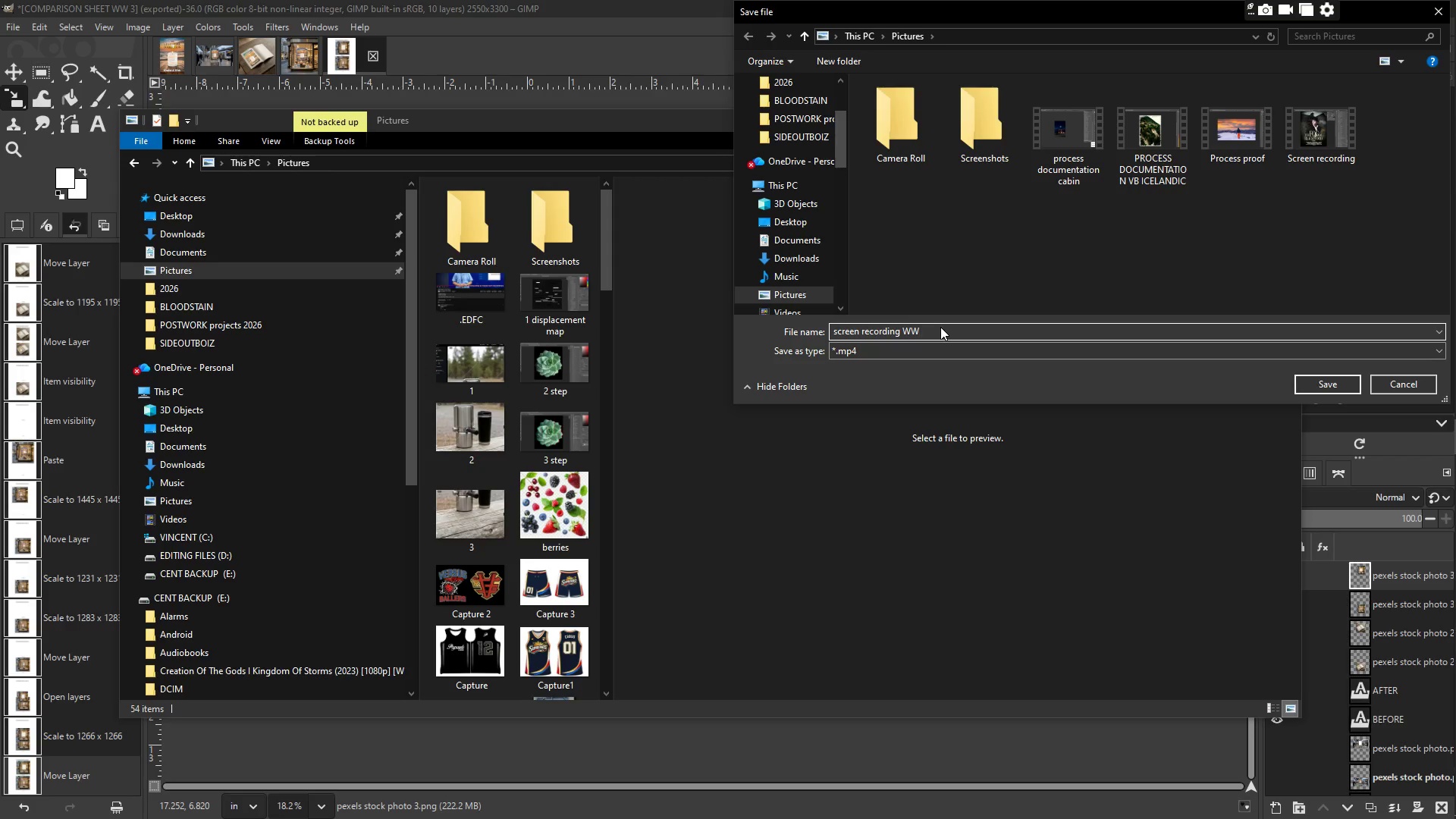 
key(Enter)
 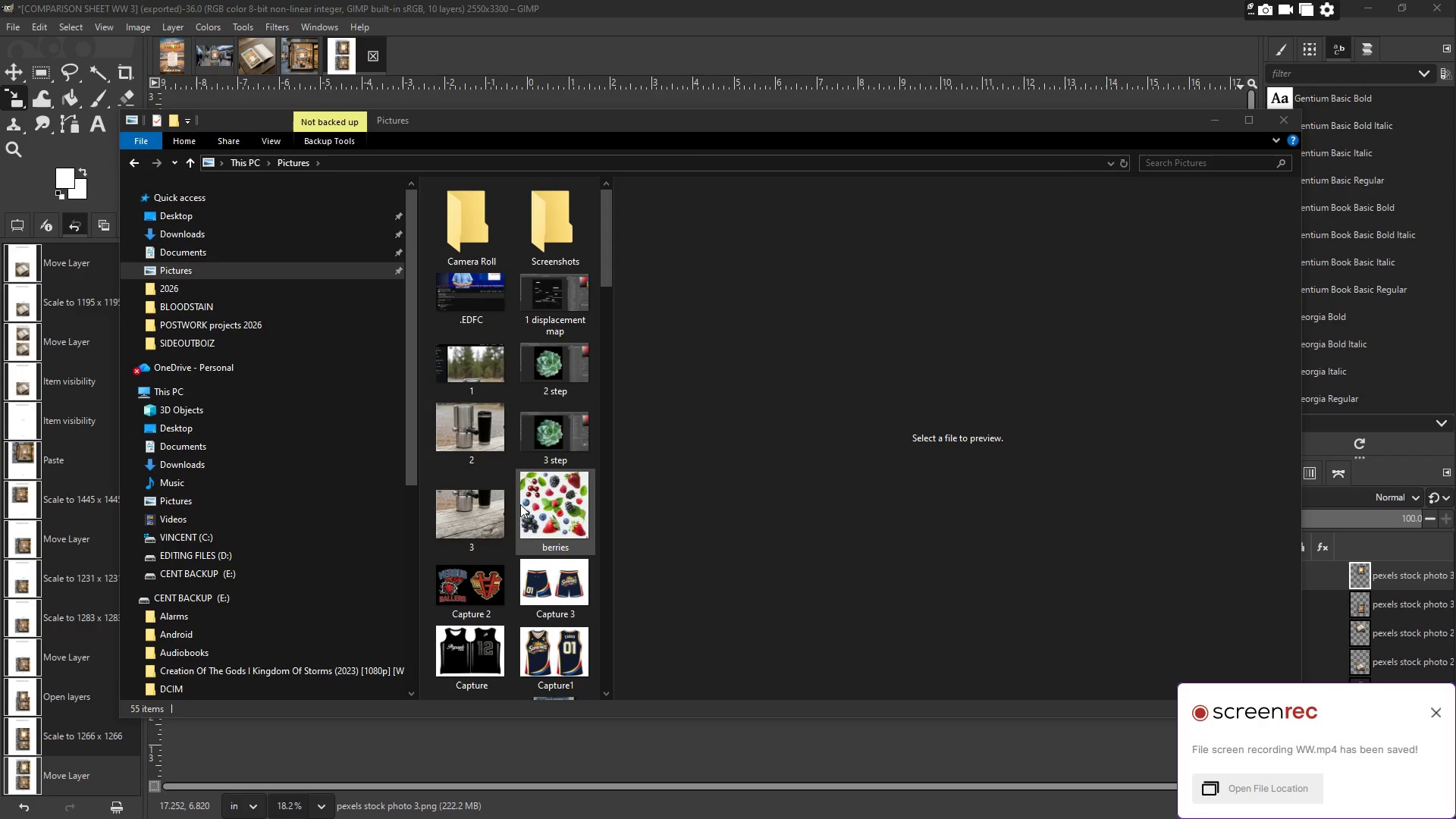 
scroll: coordinate [460, 403], scroll_direction: down, amount: 3.0
 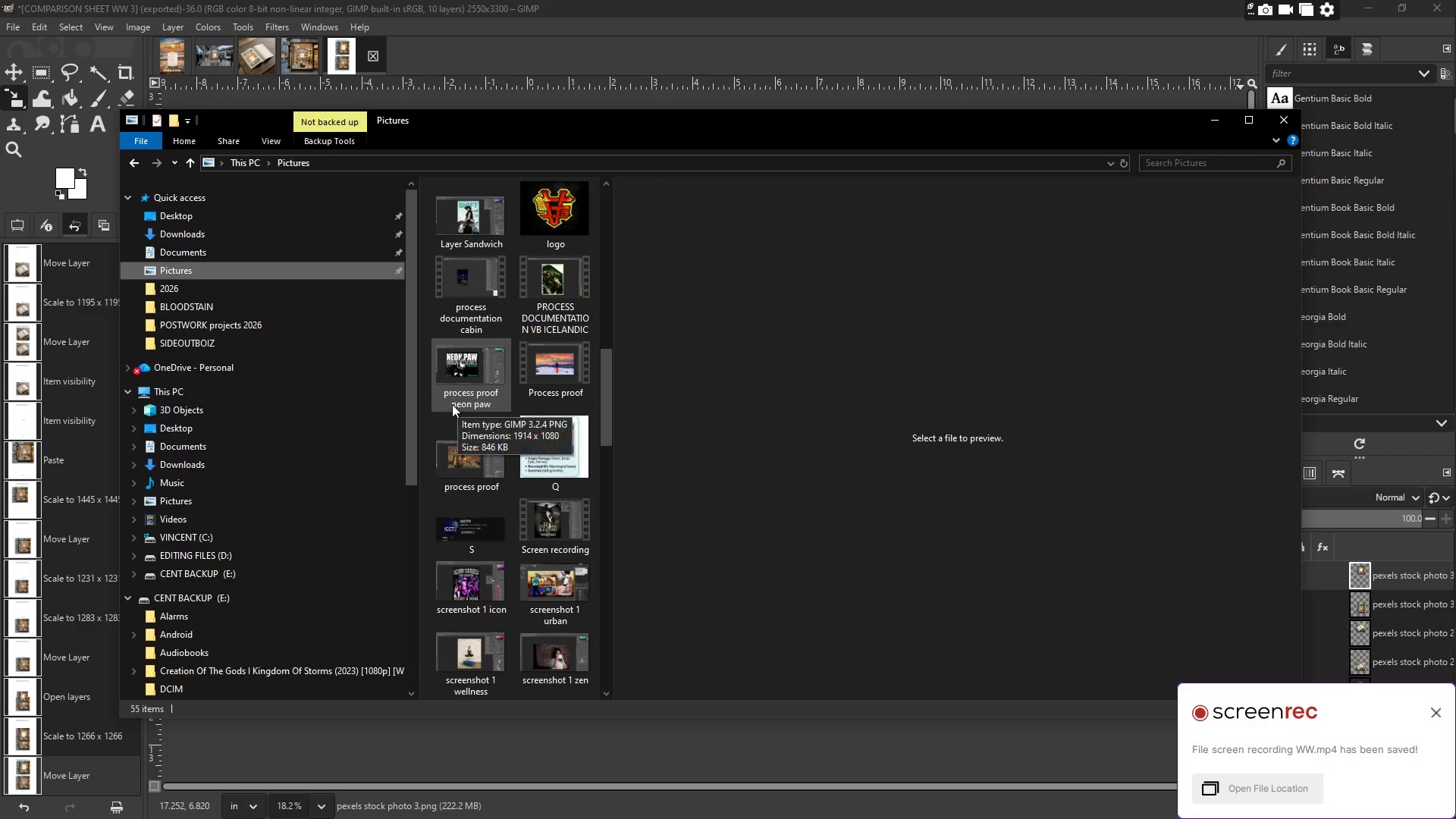 
scroll: coordinate [452, 404], scroll_direction: up, amount: 1.0
 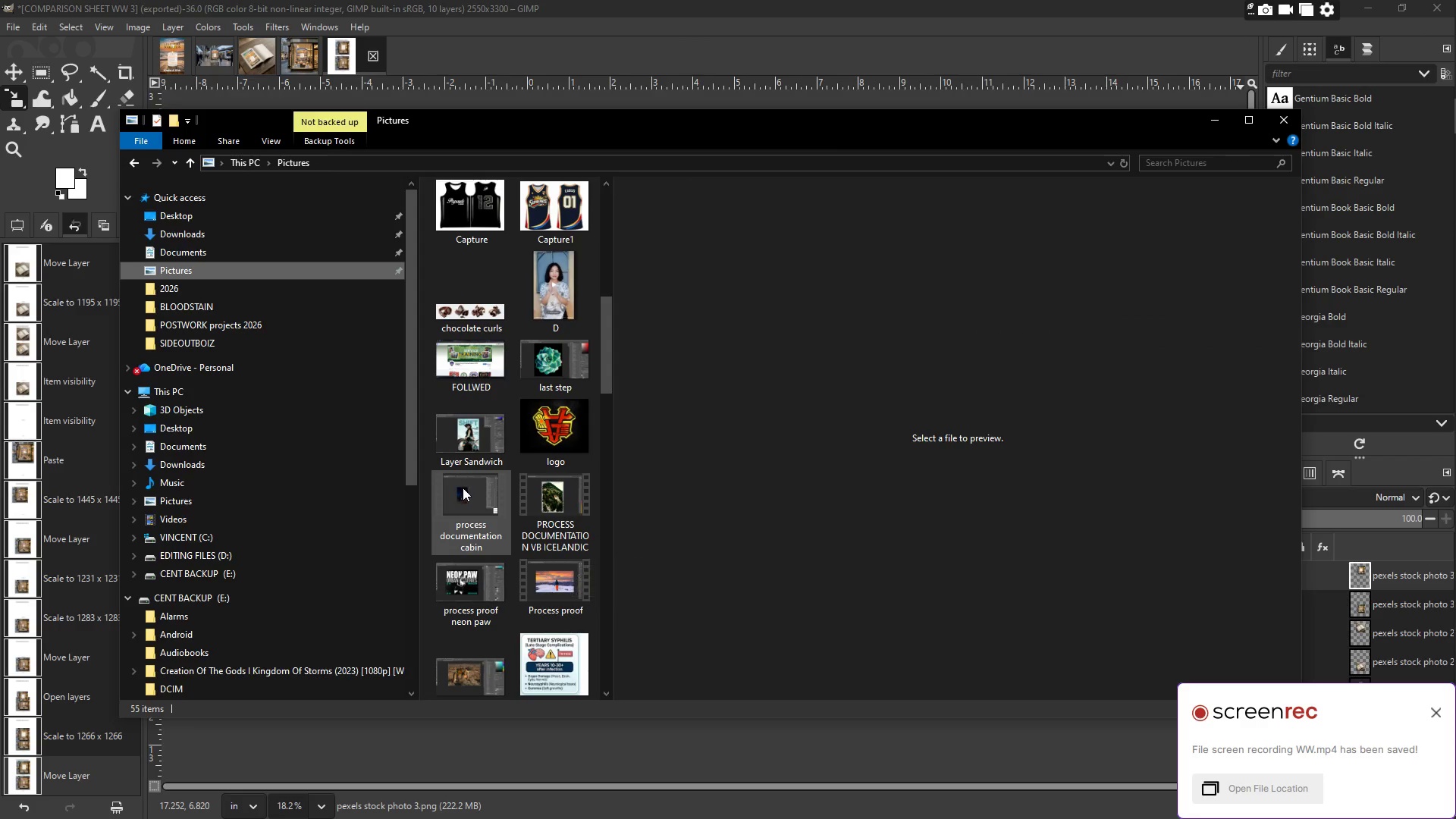 
scroll: coordinate [469, 514], scroll_direction: down, amount: 11.0
 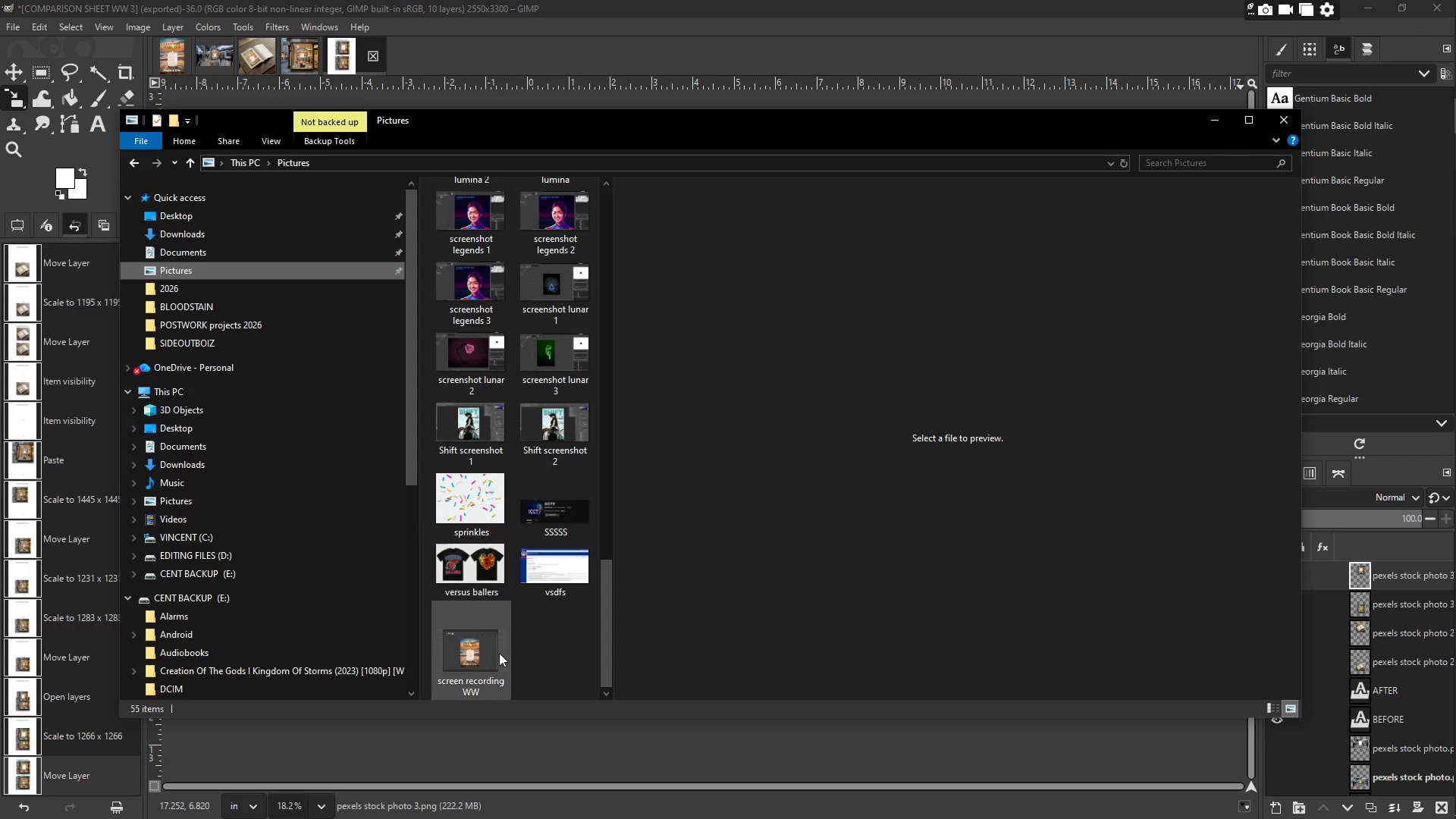 
left_click([488, 667])
 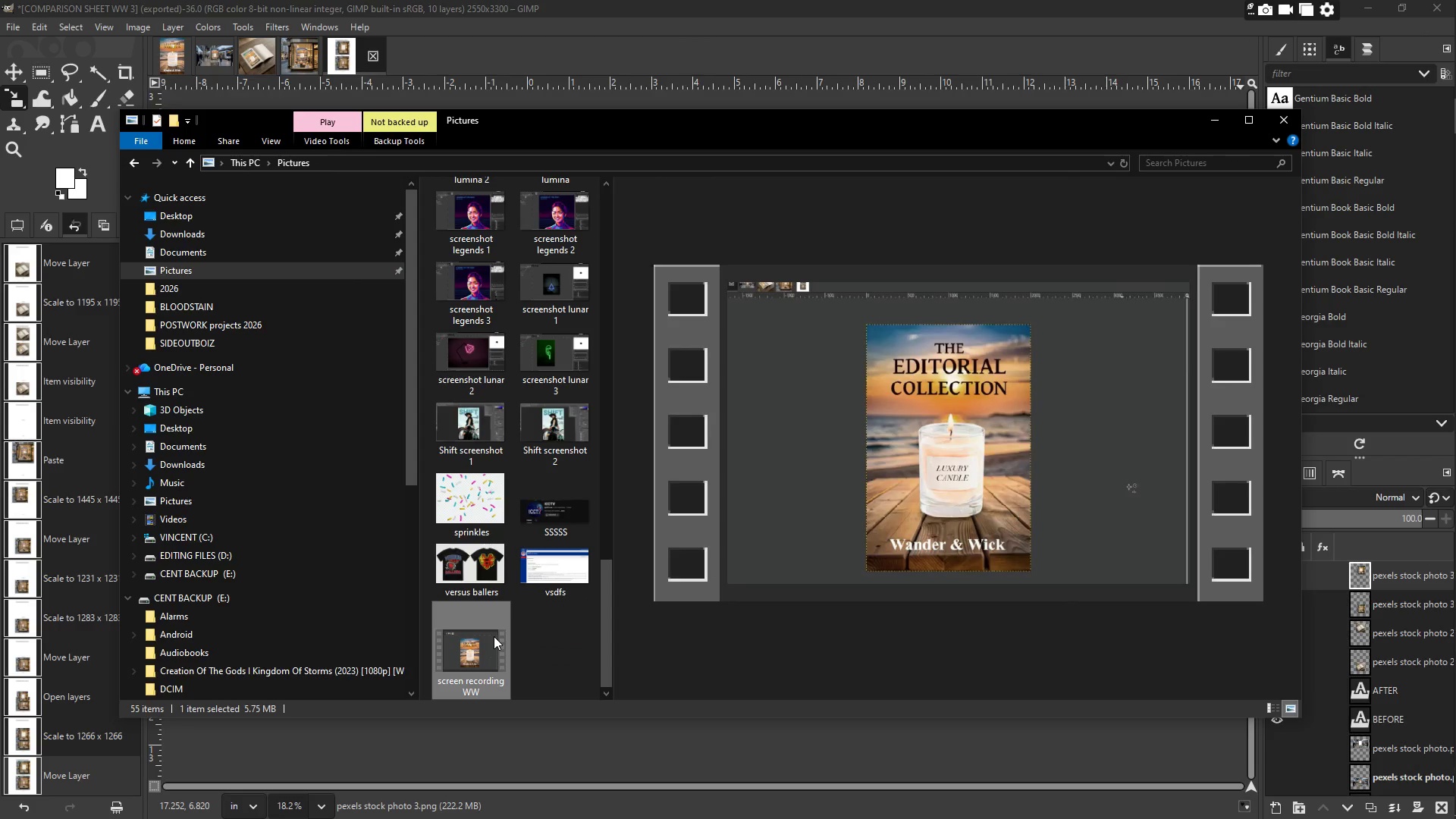 
key(Shift+C)
 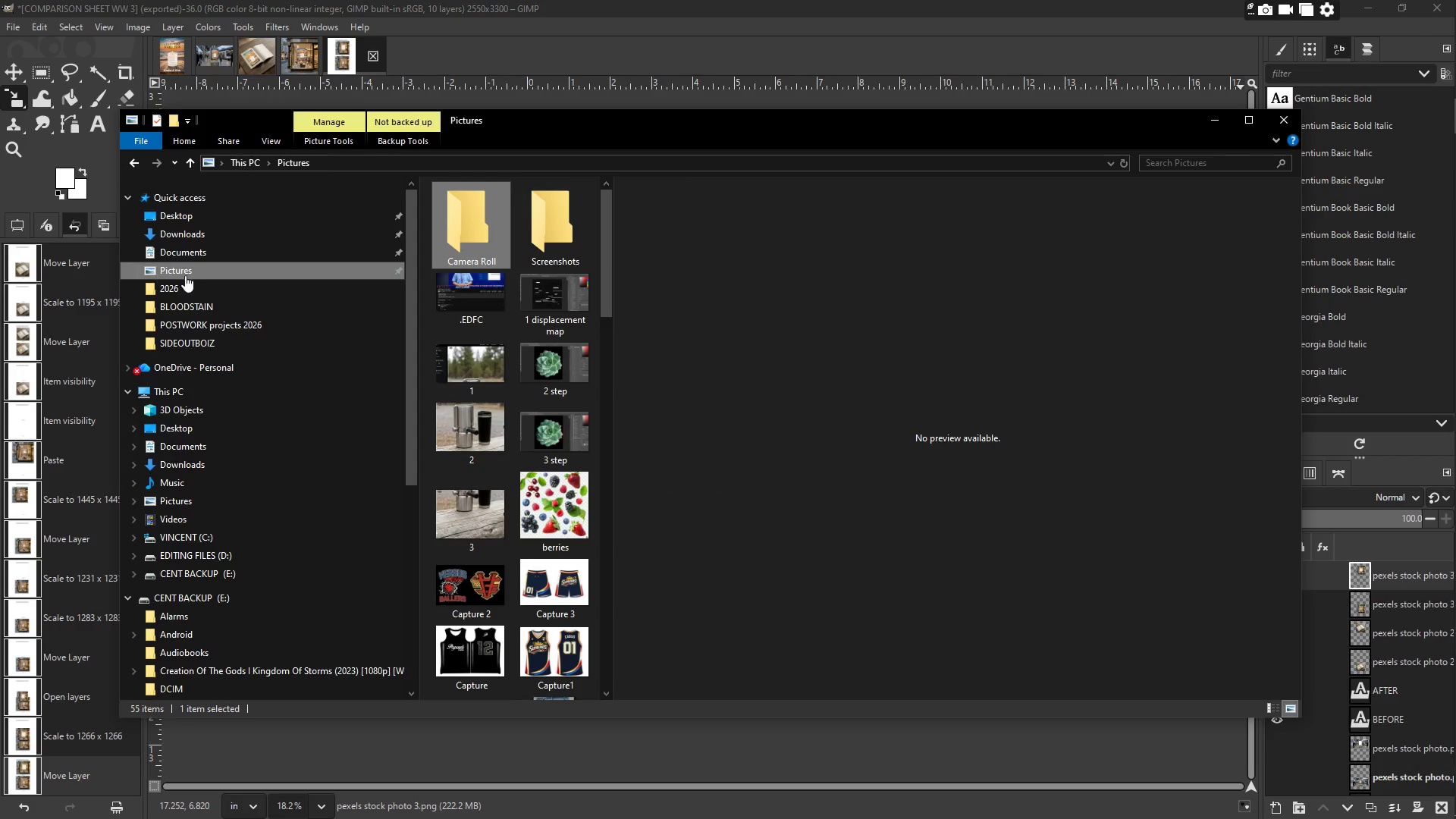 
scroll: coordinate [481, 518], scroll_direction: down, amount: 19.0
 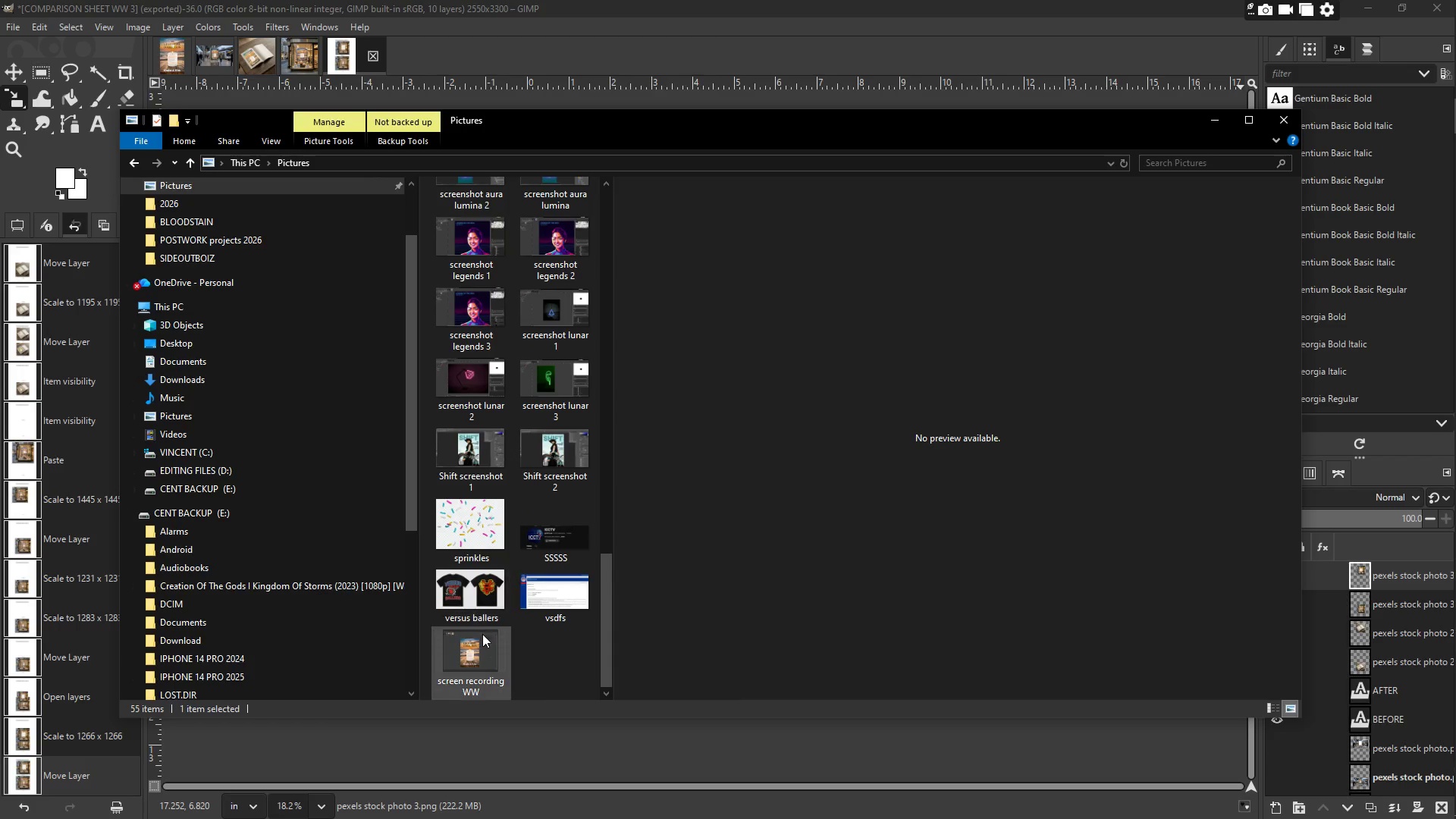 
left_click([482, 645])
 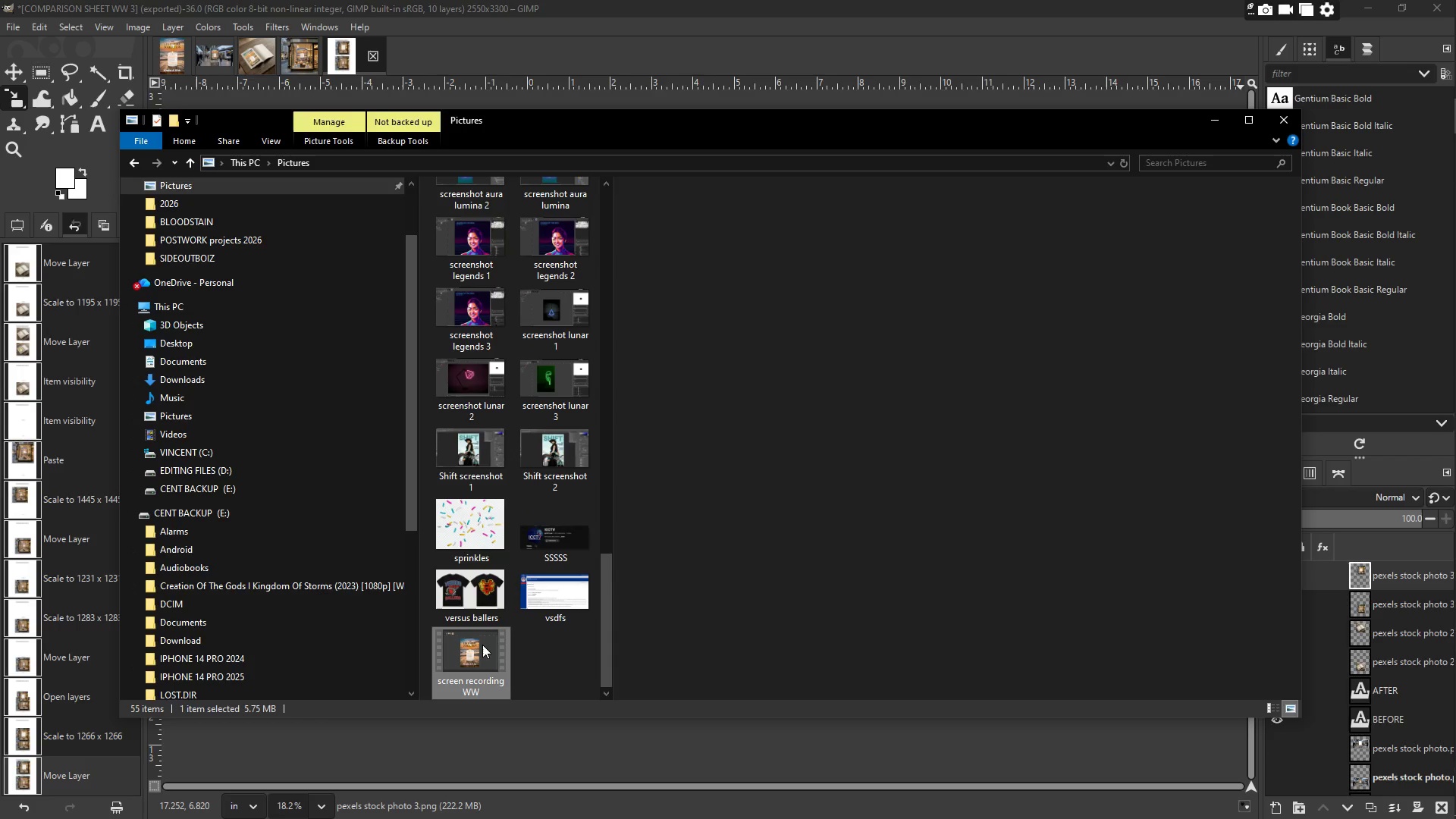 
key(Control+ControlLeft)
 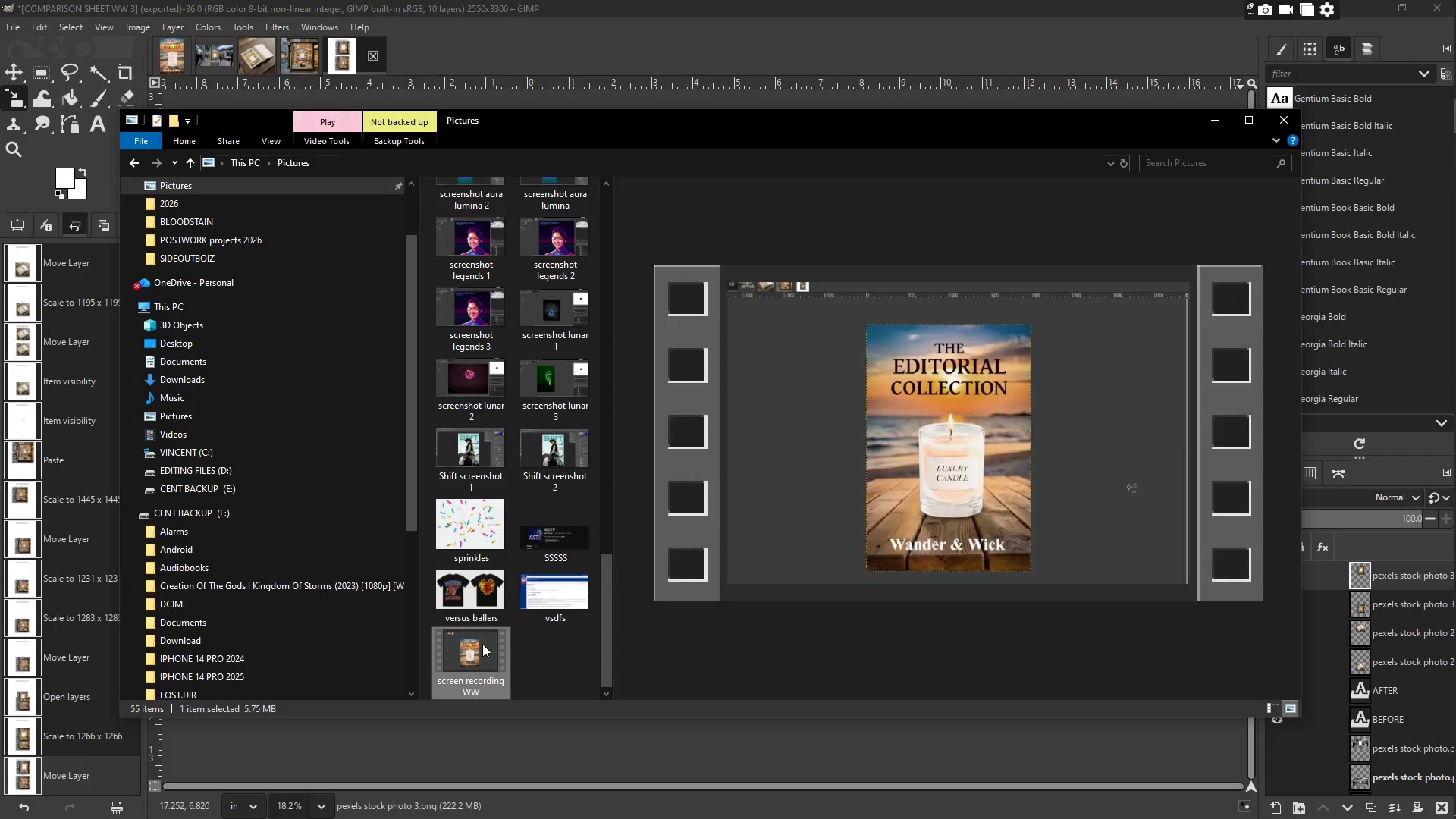 
key(Control+C)
 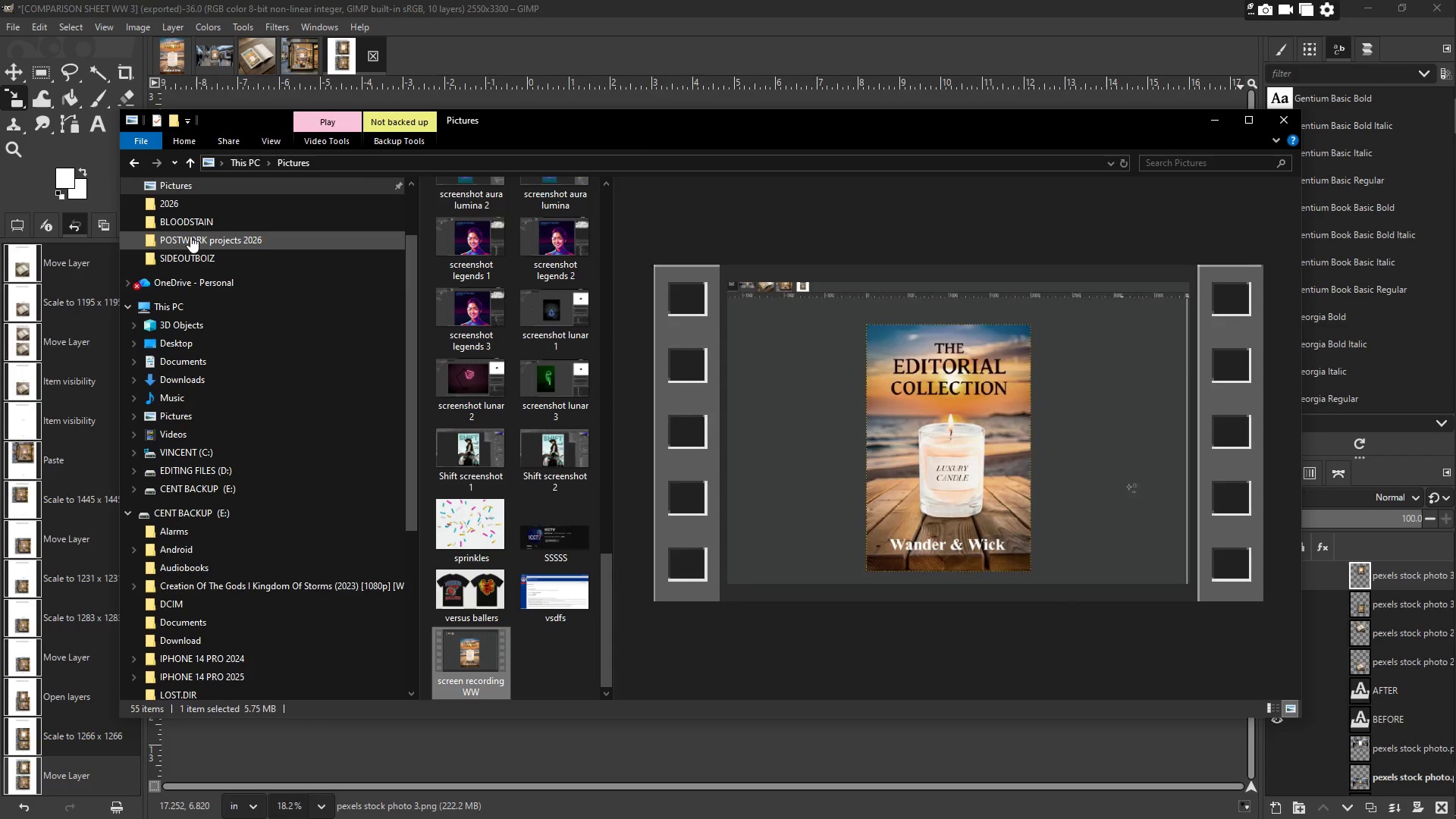 
left_click([177, 237])
 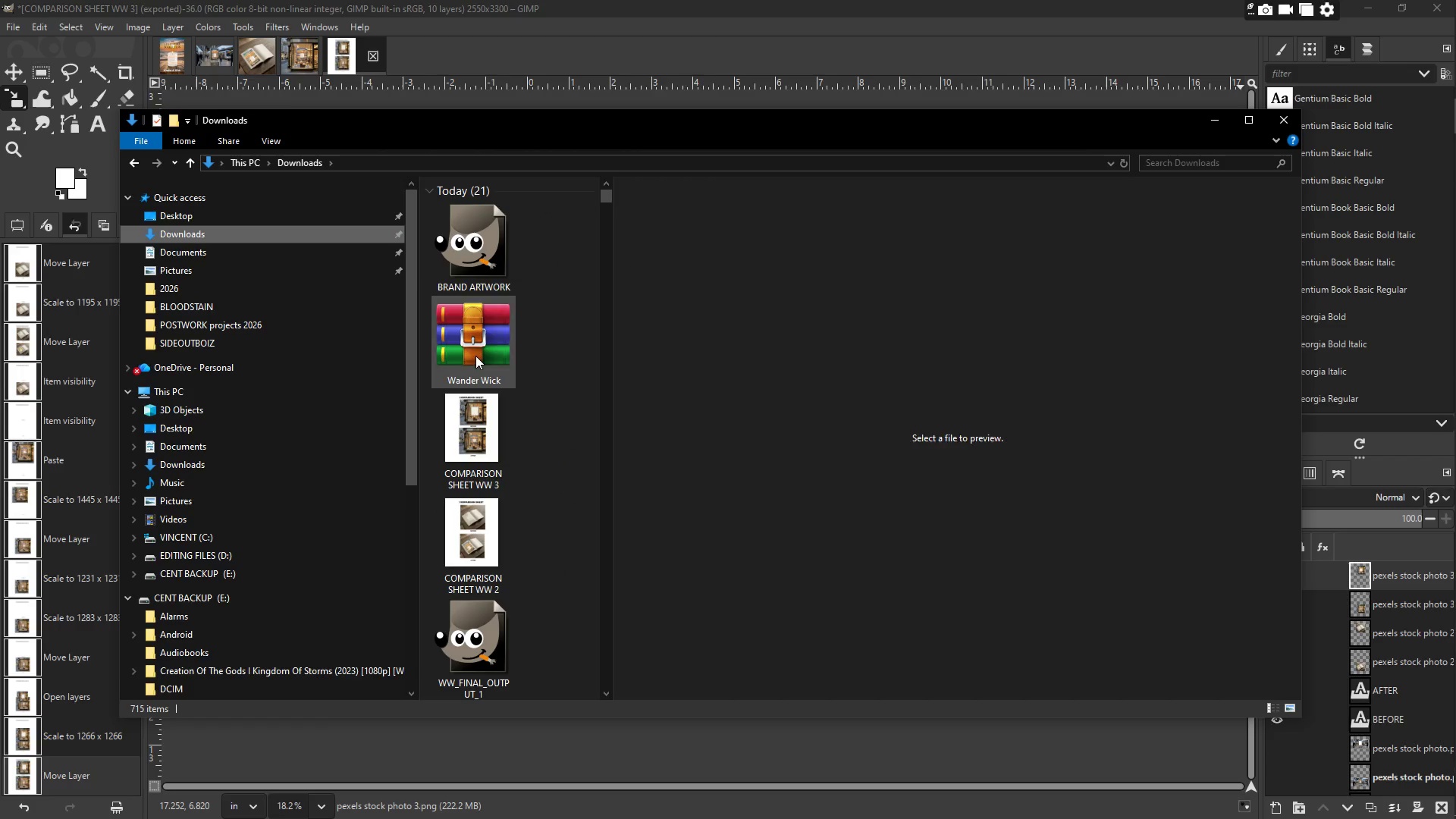 
scroll: coordinate [241, 309], scroll_direction: up, amount: 5.0
 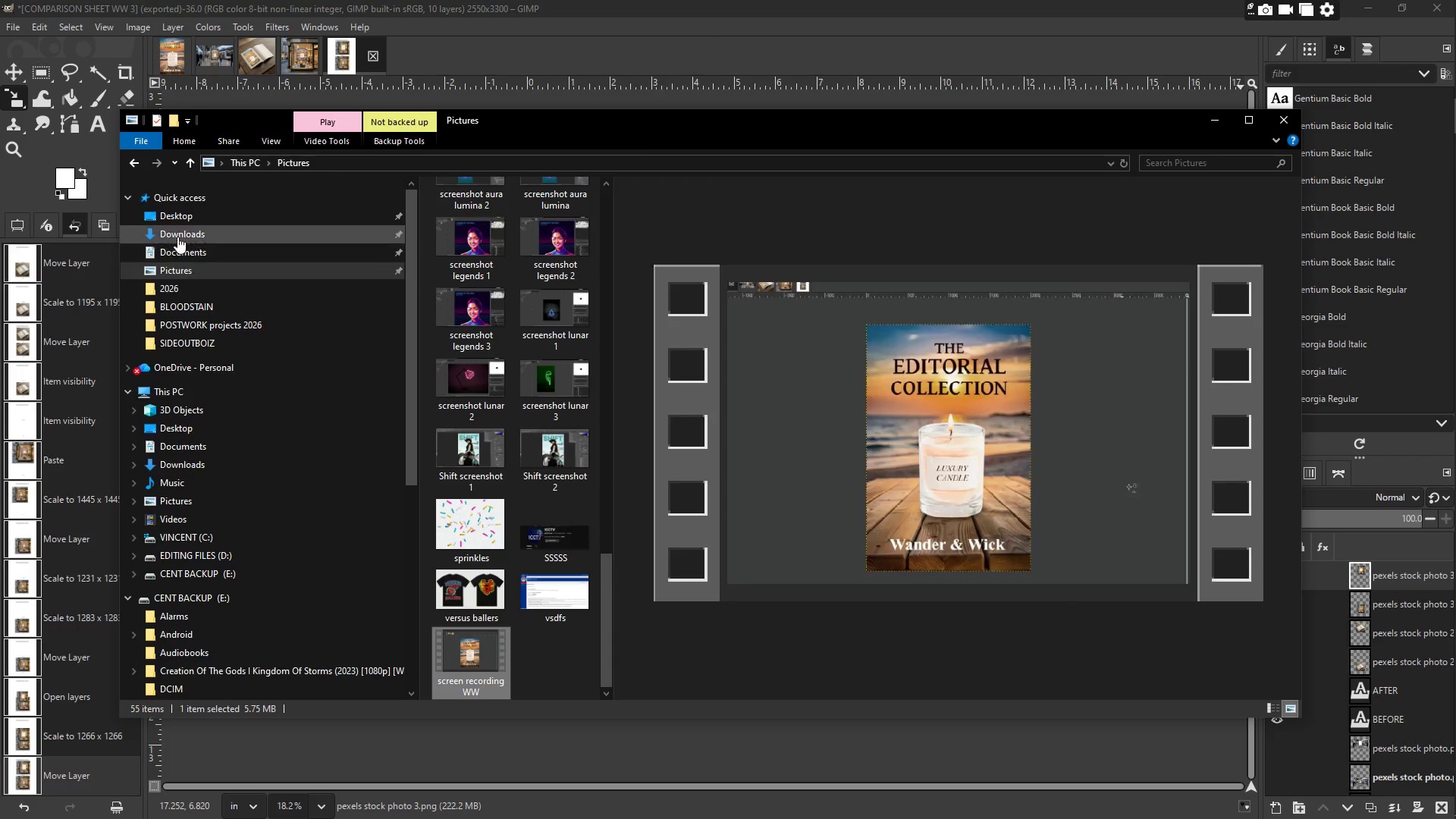 
double_click([487, 326])
 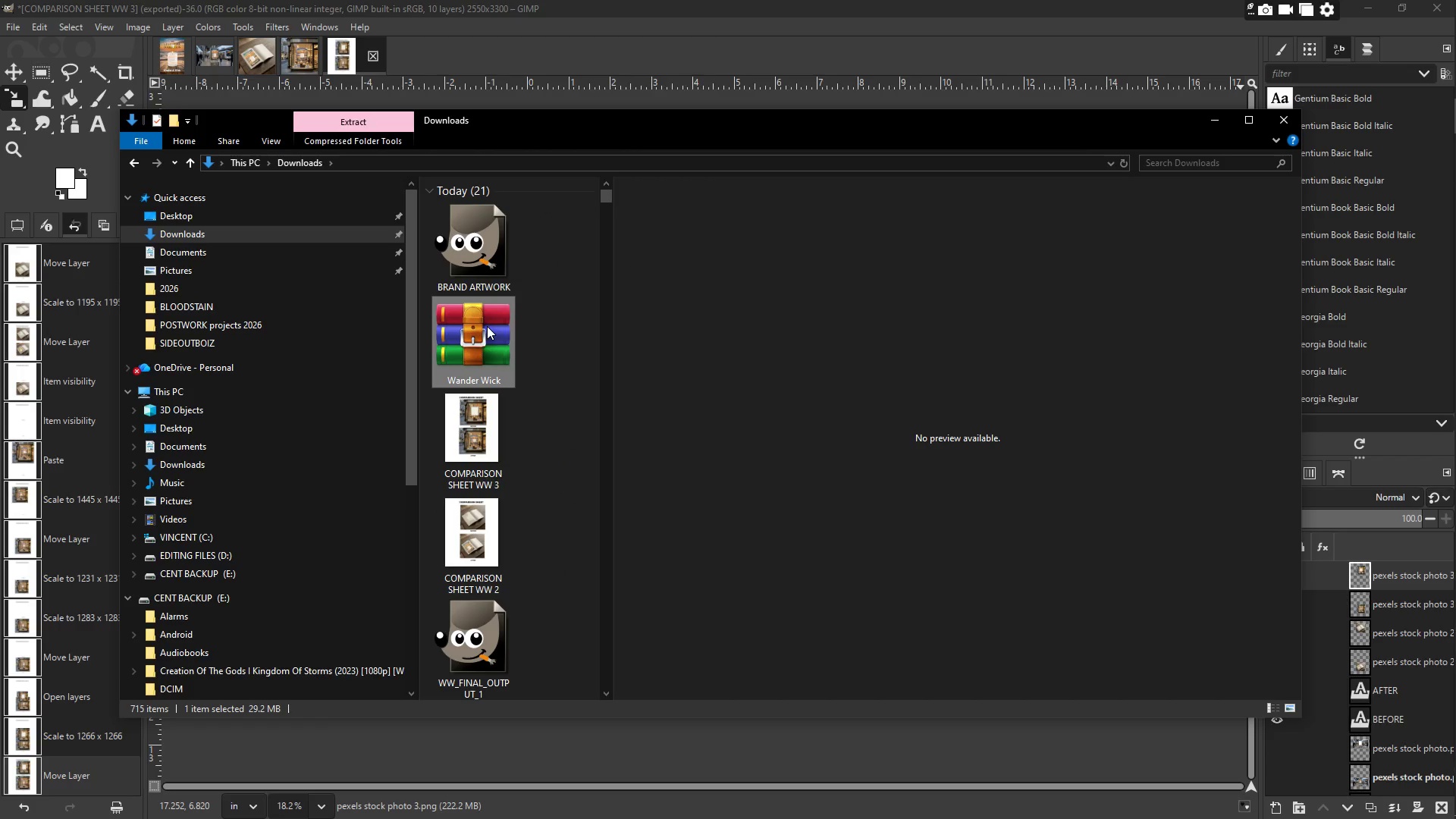 
triple_click([487, 326])
 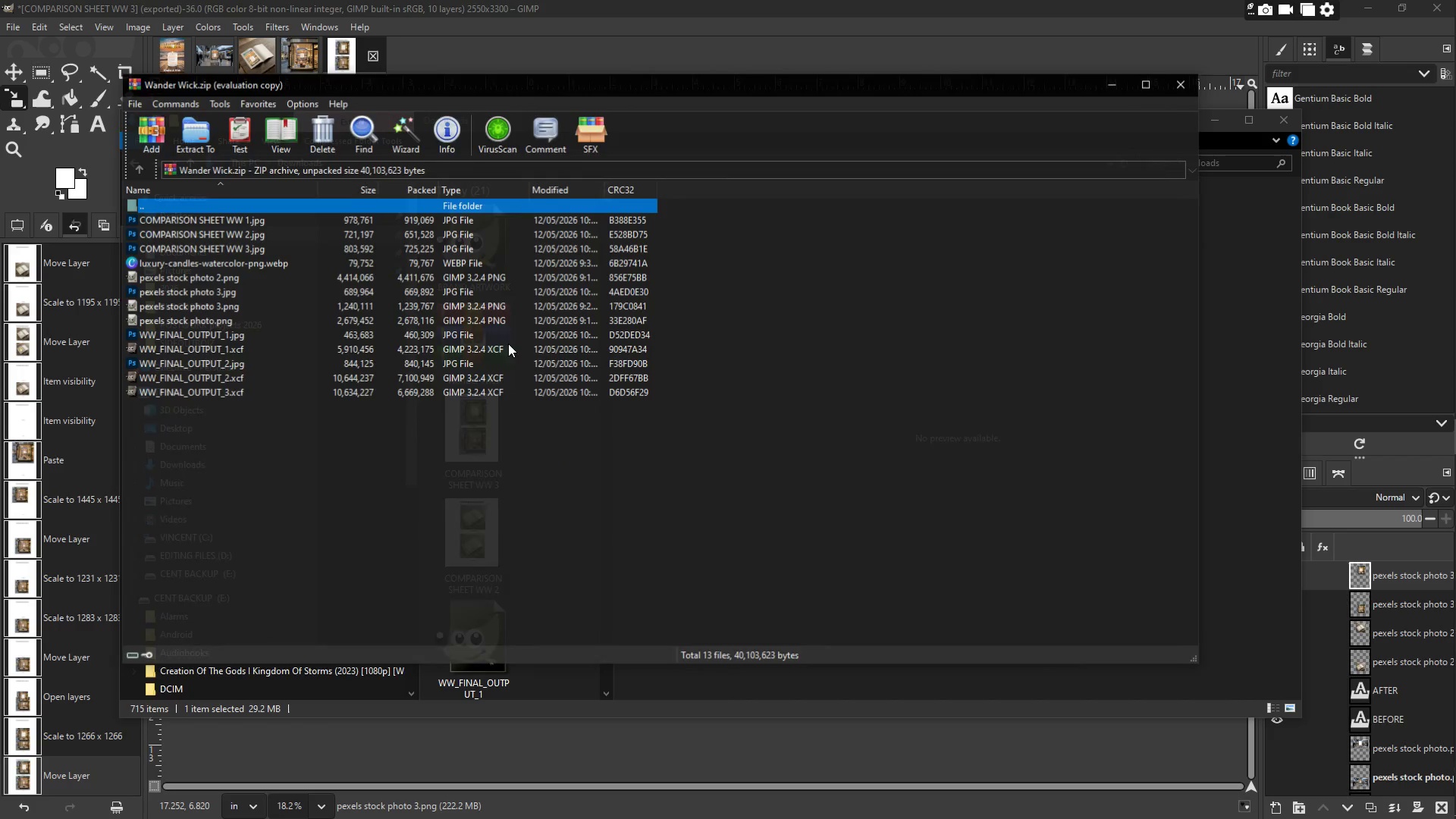 
left_click([573, 454])
 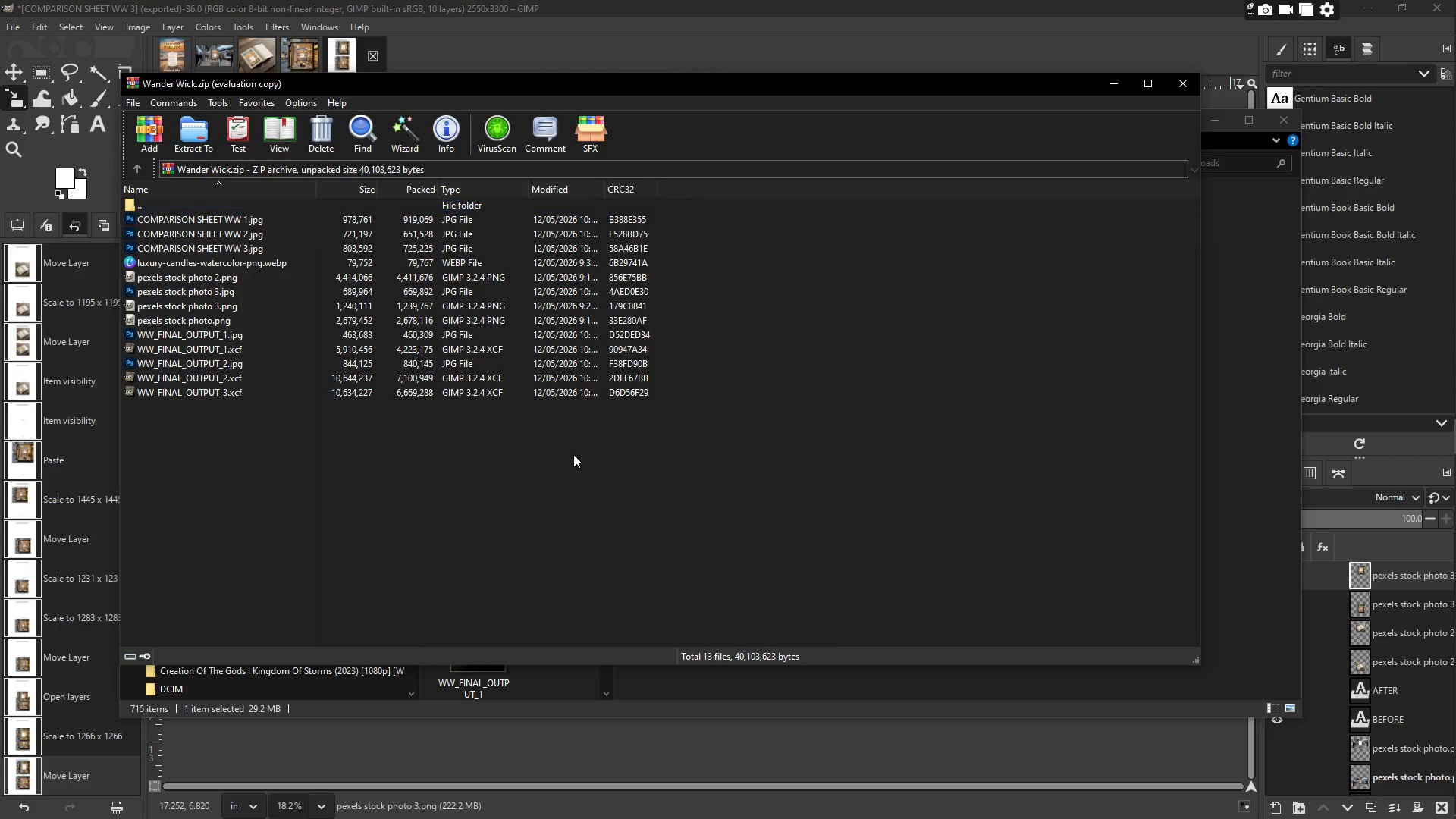 
key(Control+ControlLeft)
 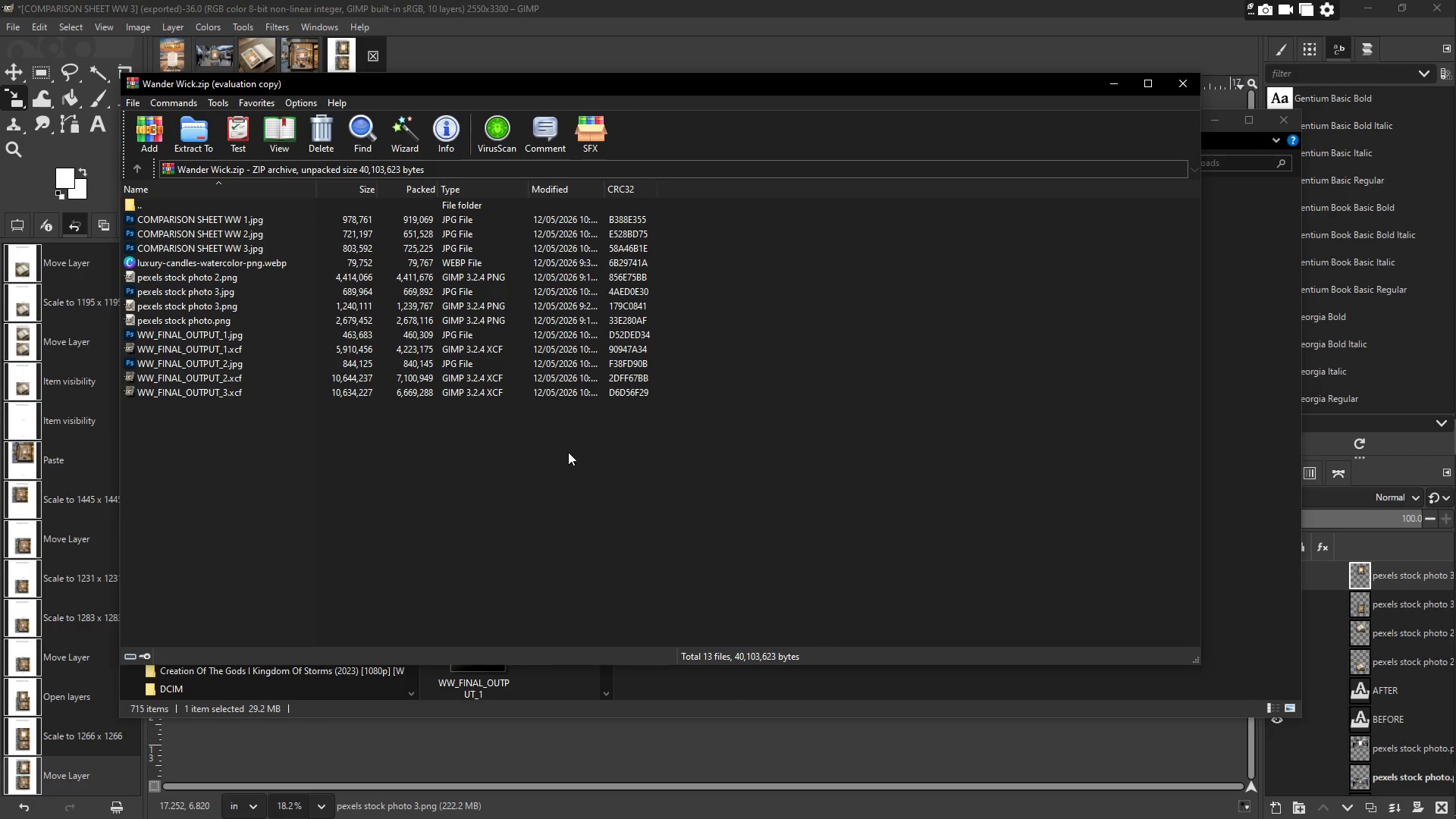 
key(Control+V)
 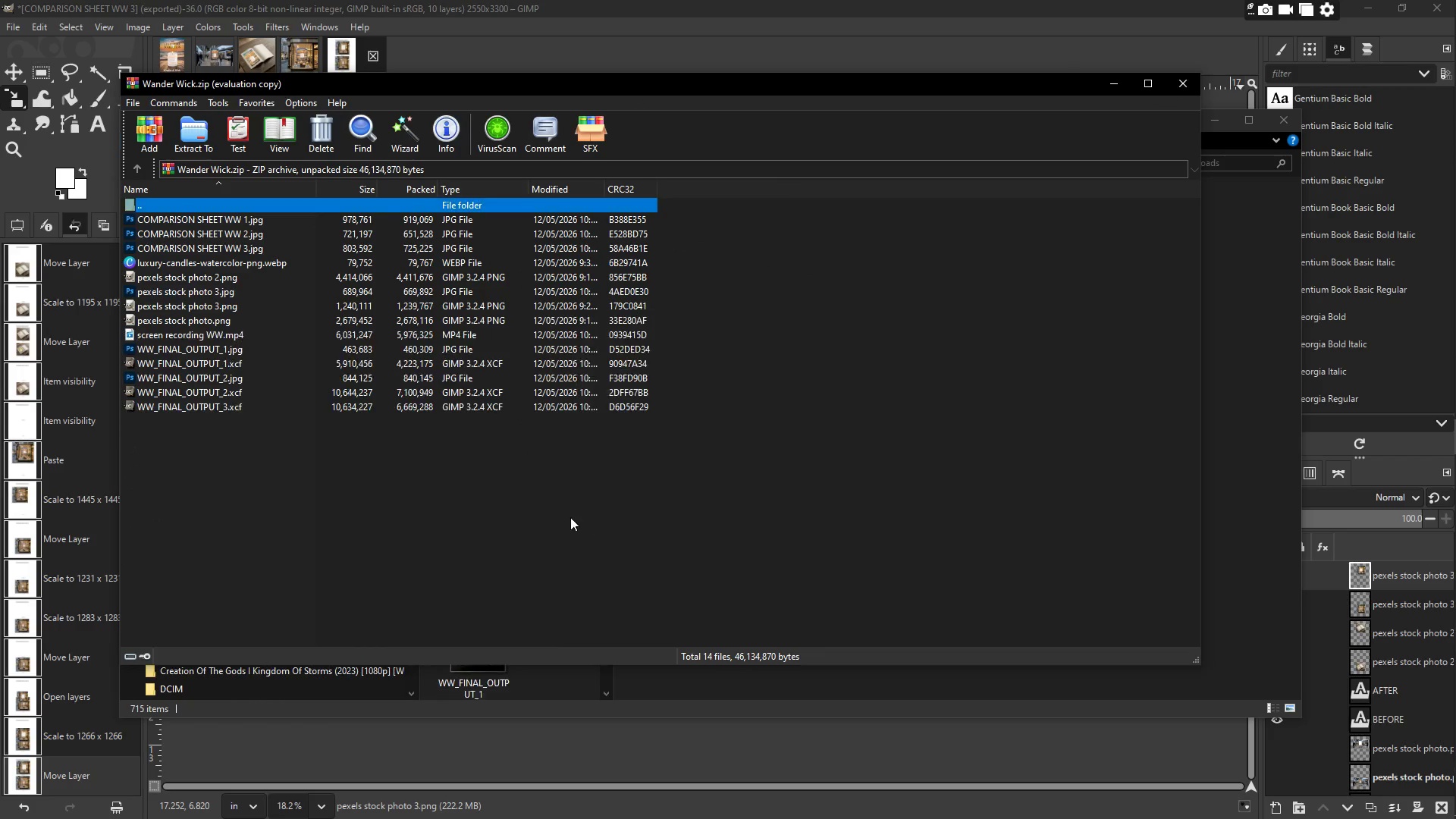 
left_click([419, 514])
 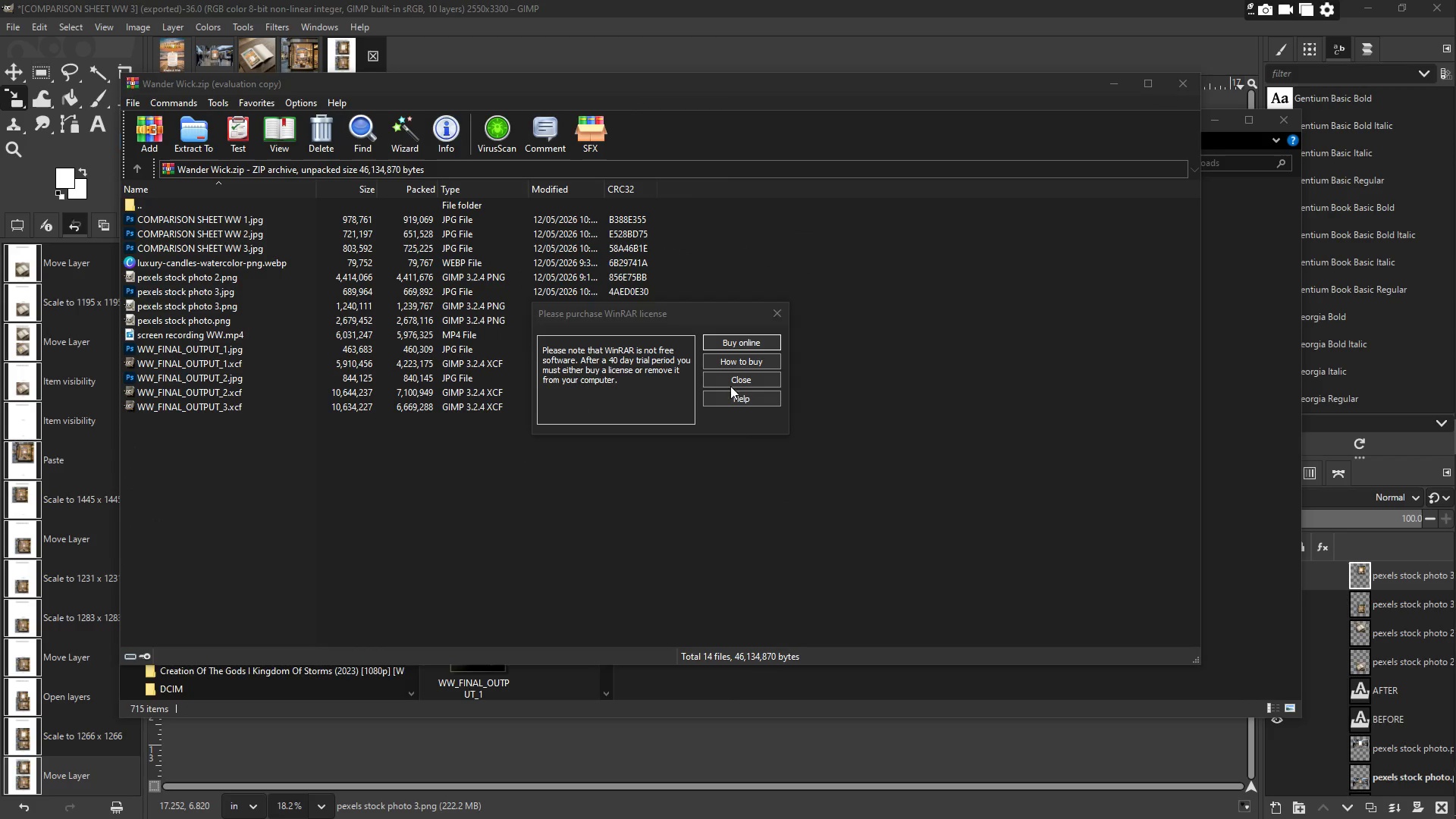 
double_click([909, 345])
 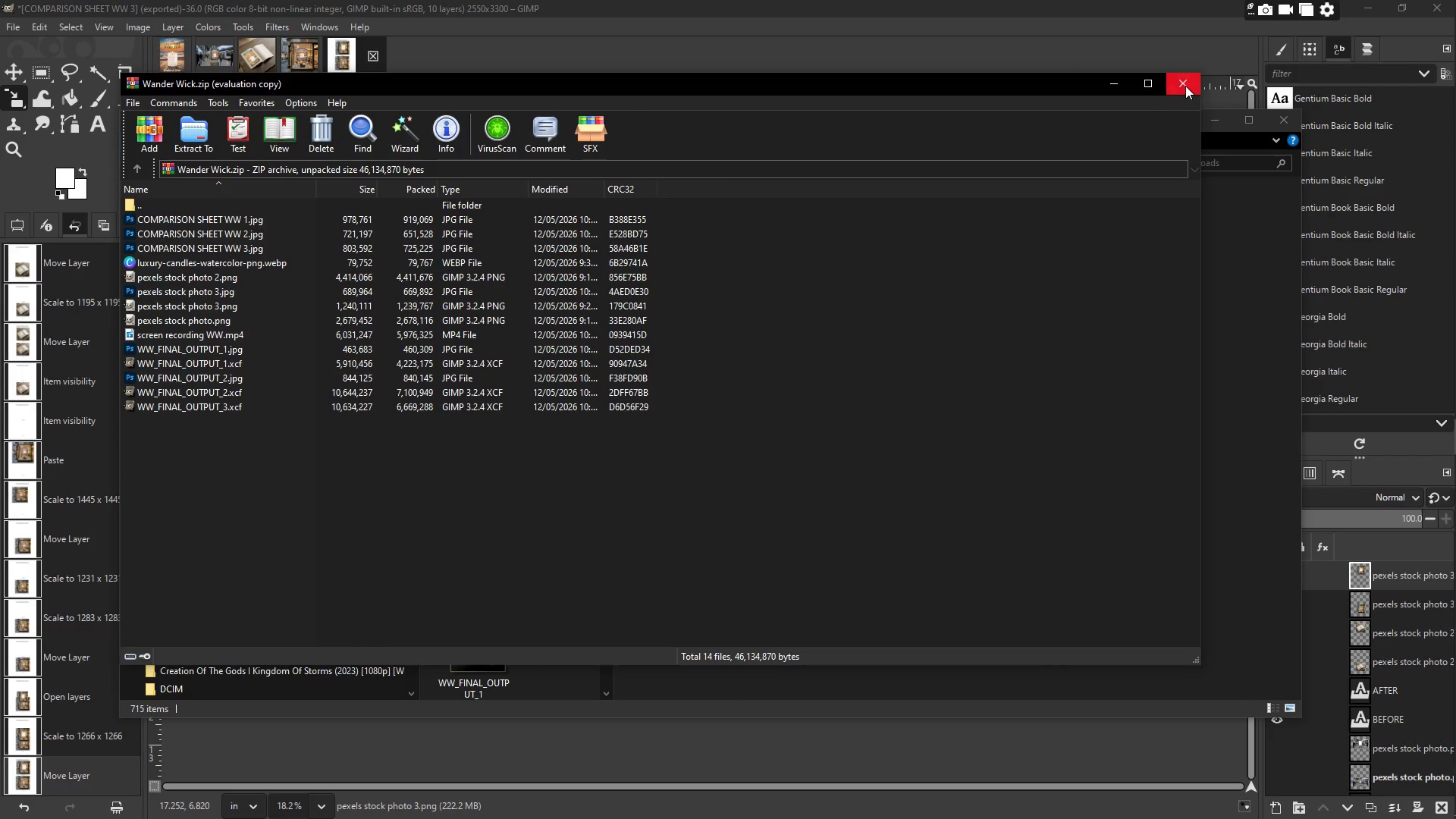 
left_click([1185, 85])
 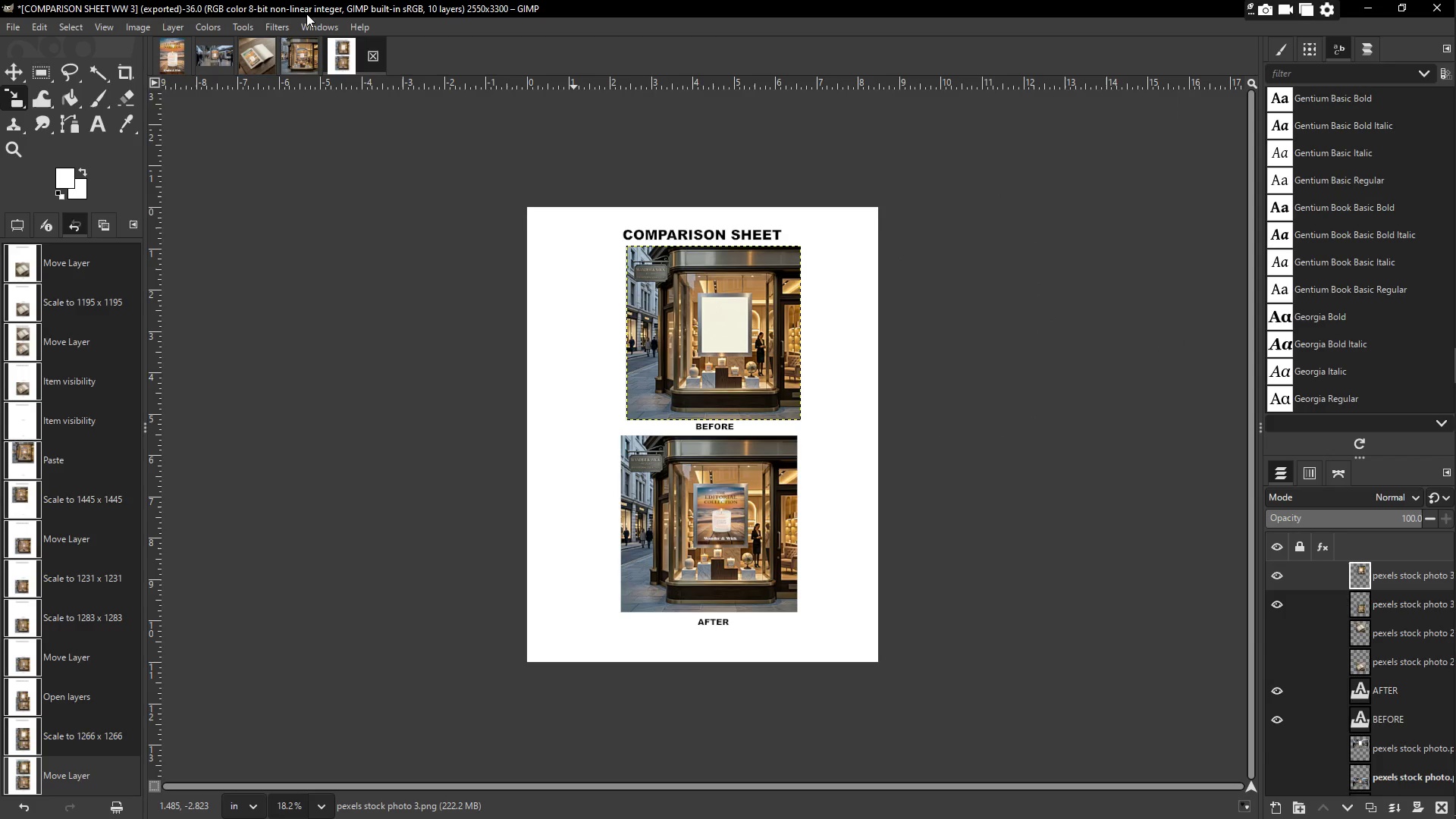 
double_click([257, 51])
 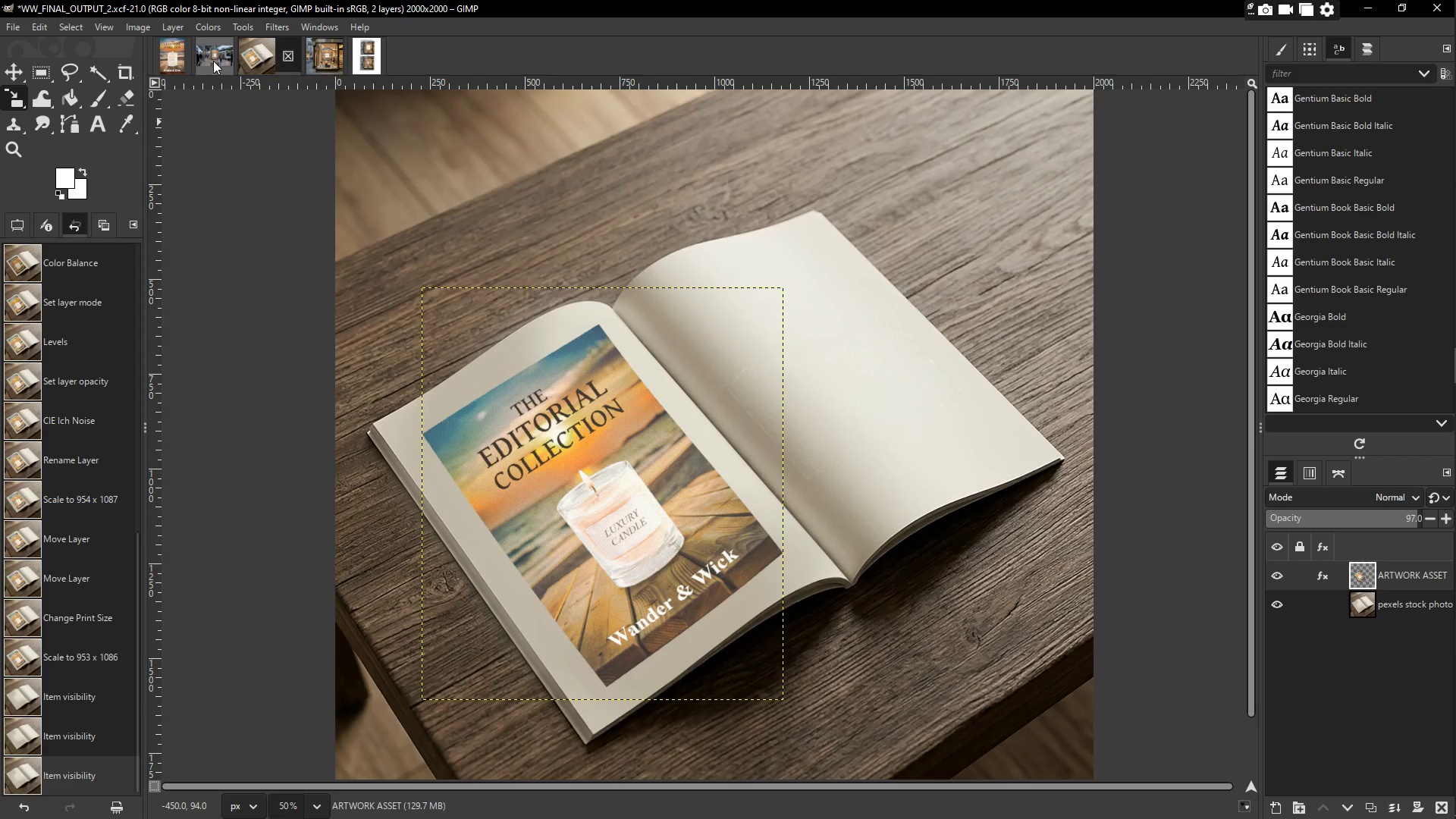 
triple_click([211, 61])
 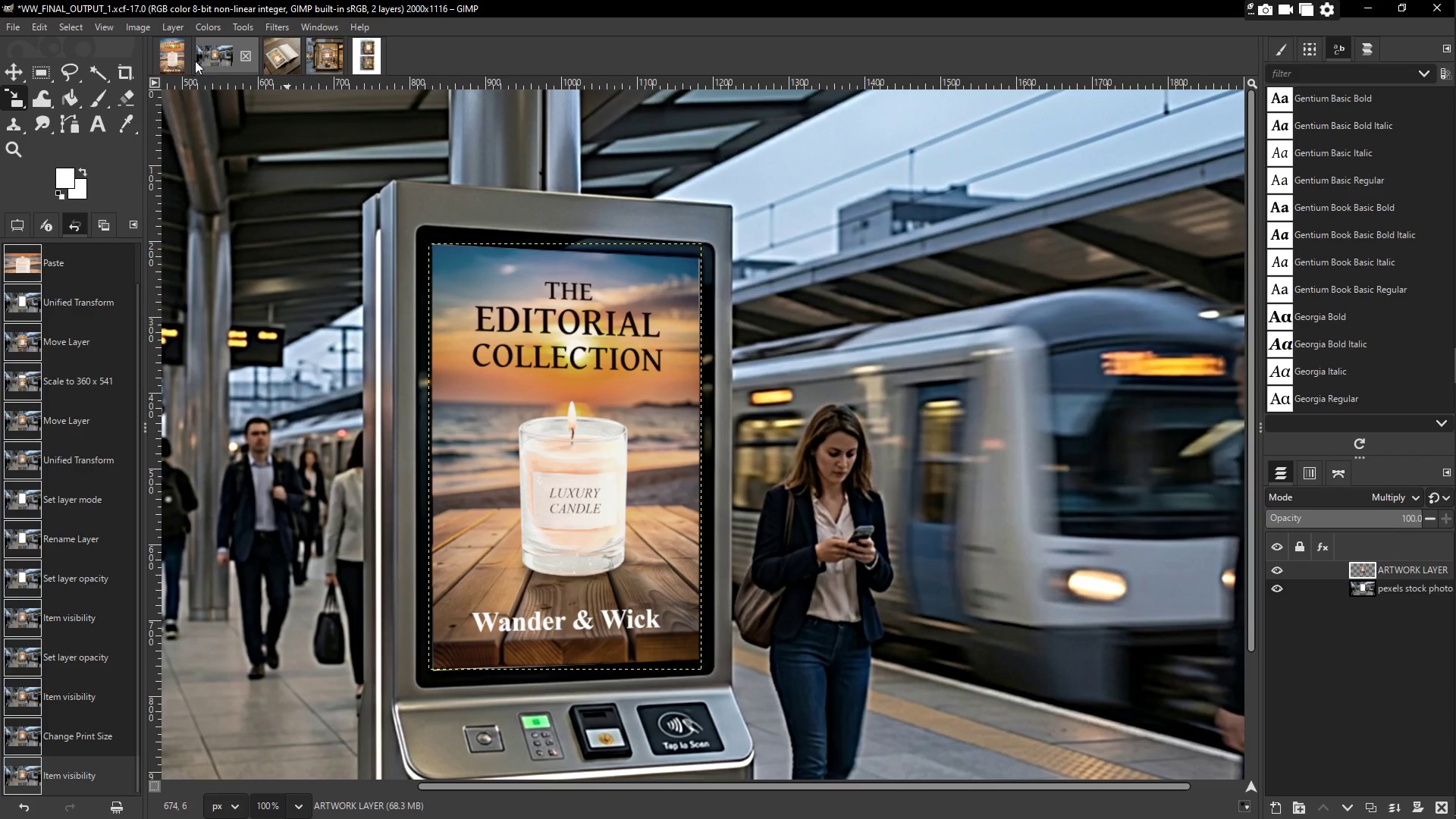 
triple_click([180, 58])
 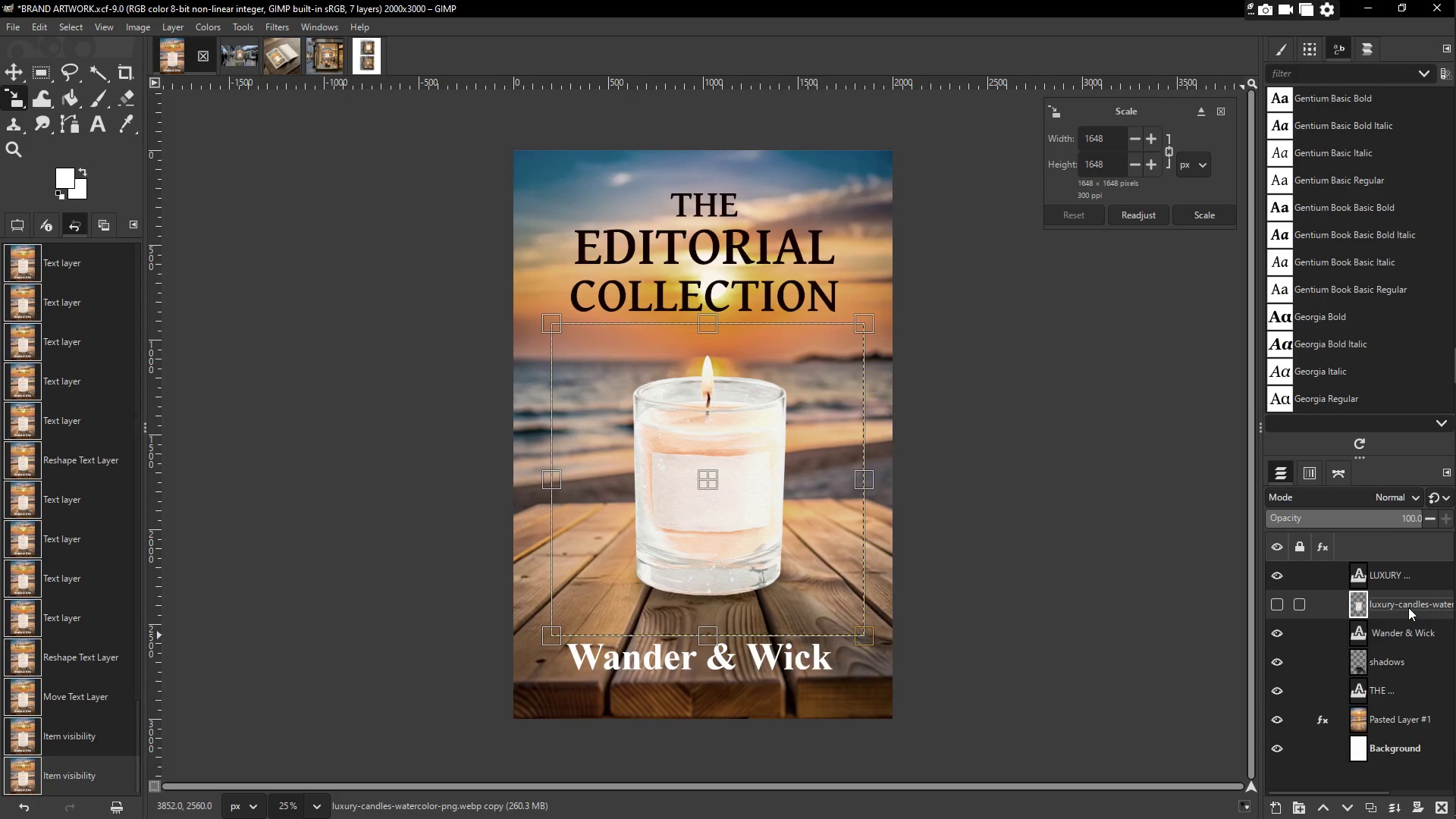 
left_click([1399, 581])
 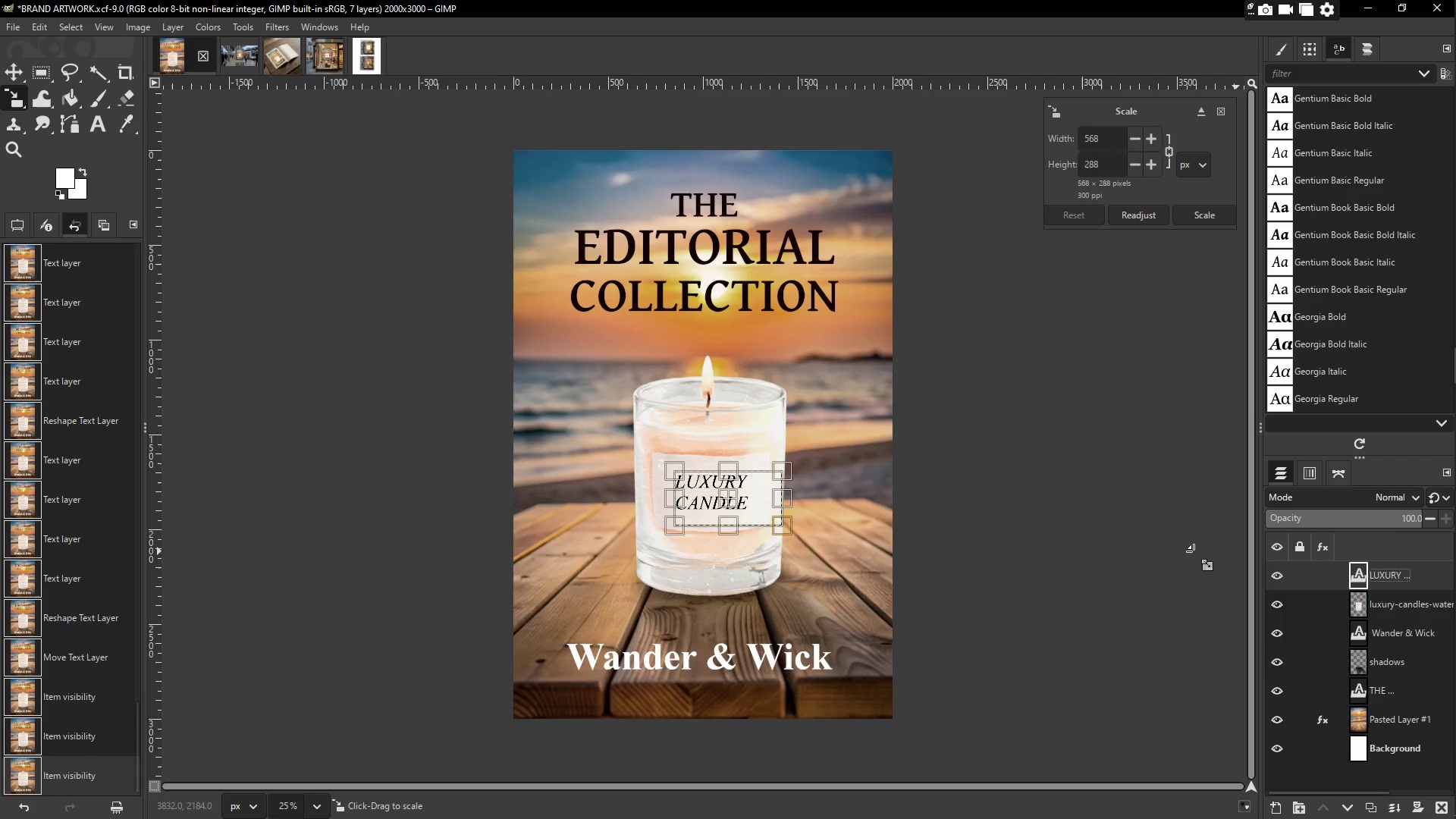 
left_click([1025, 353])
 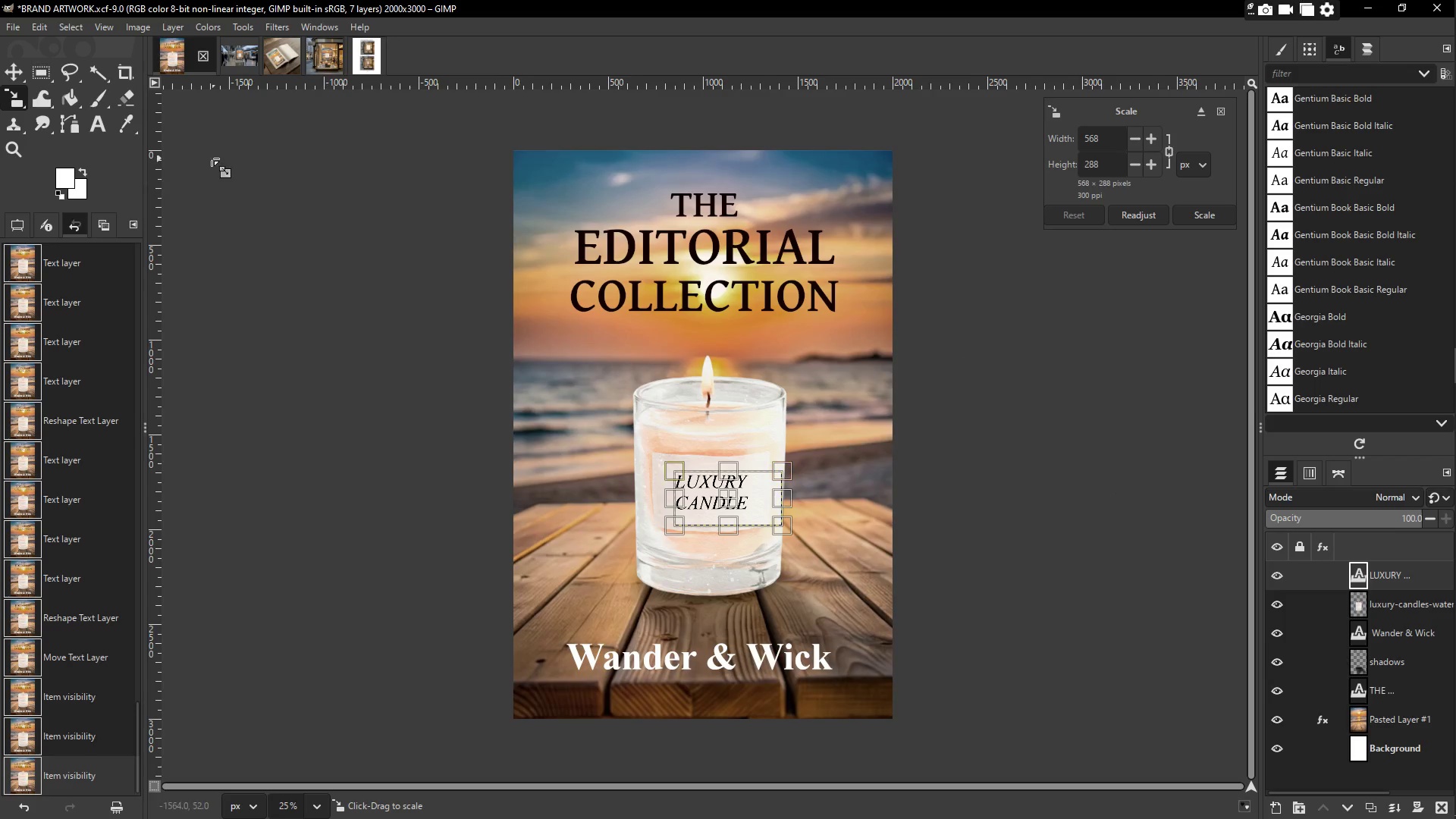 
left_click([302, 195])
 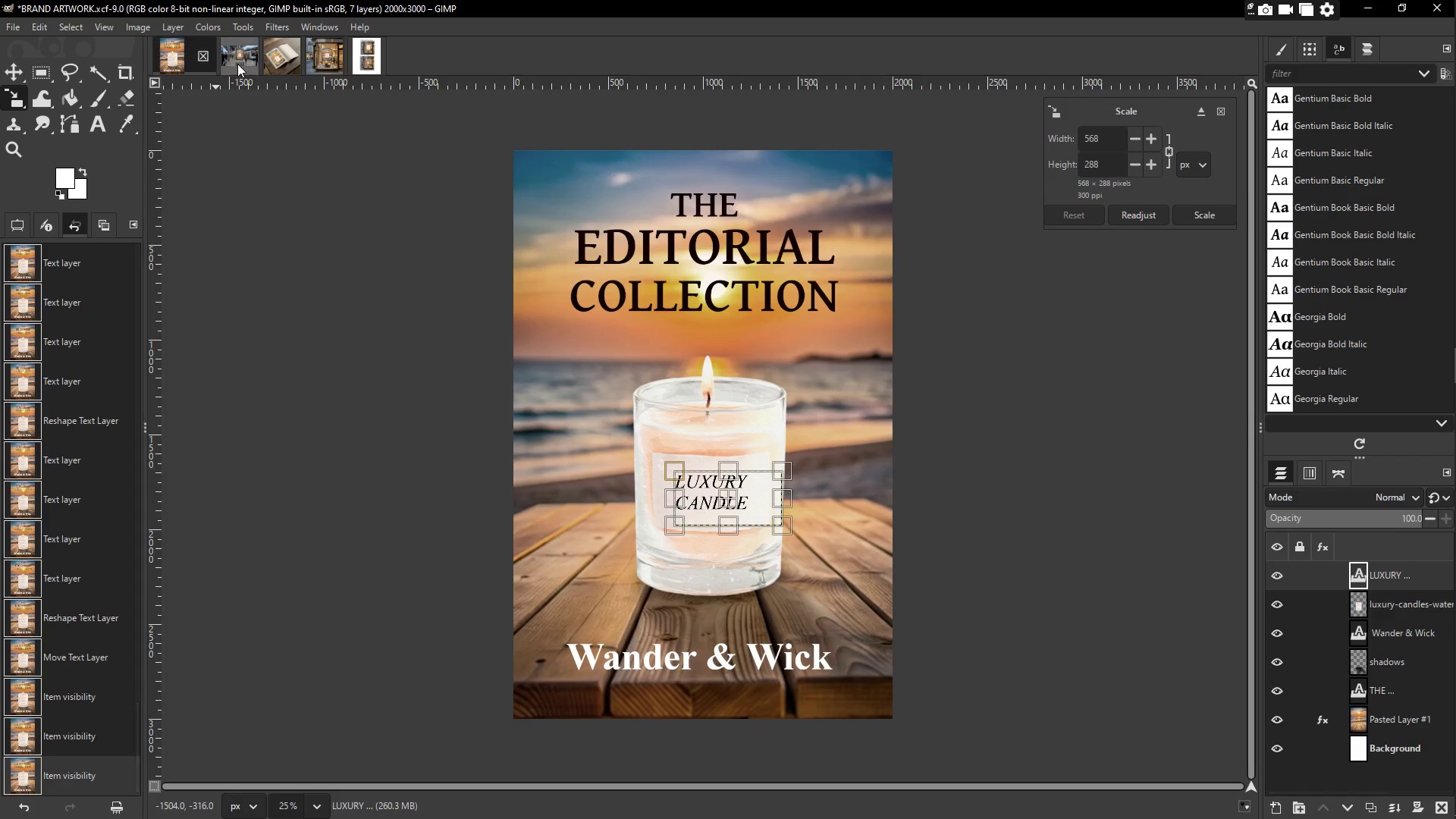 
left_click([240, 64])
 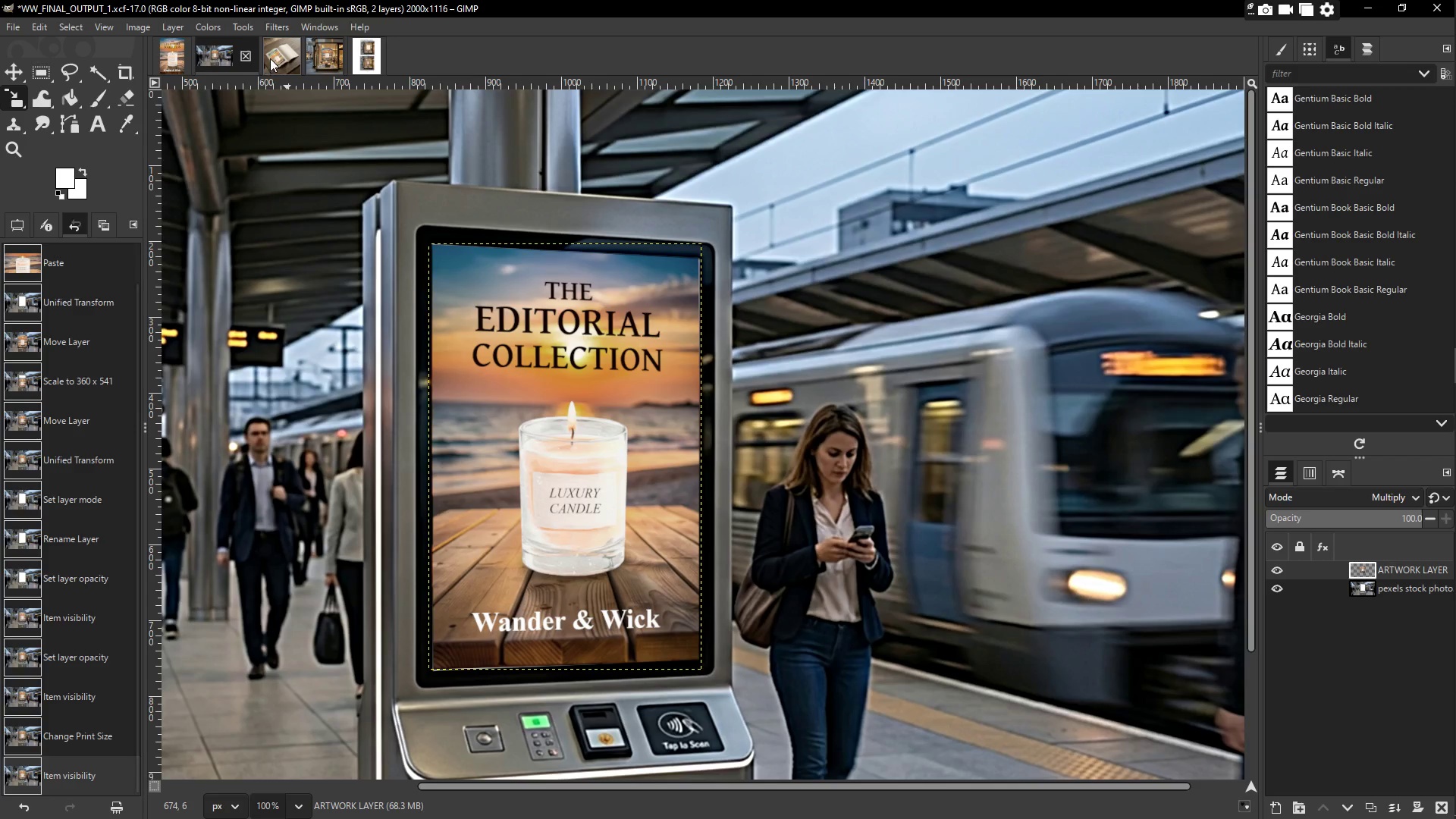 
left_click([278, 55])
 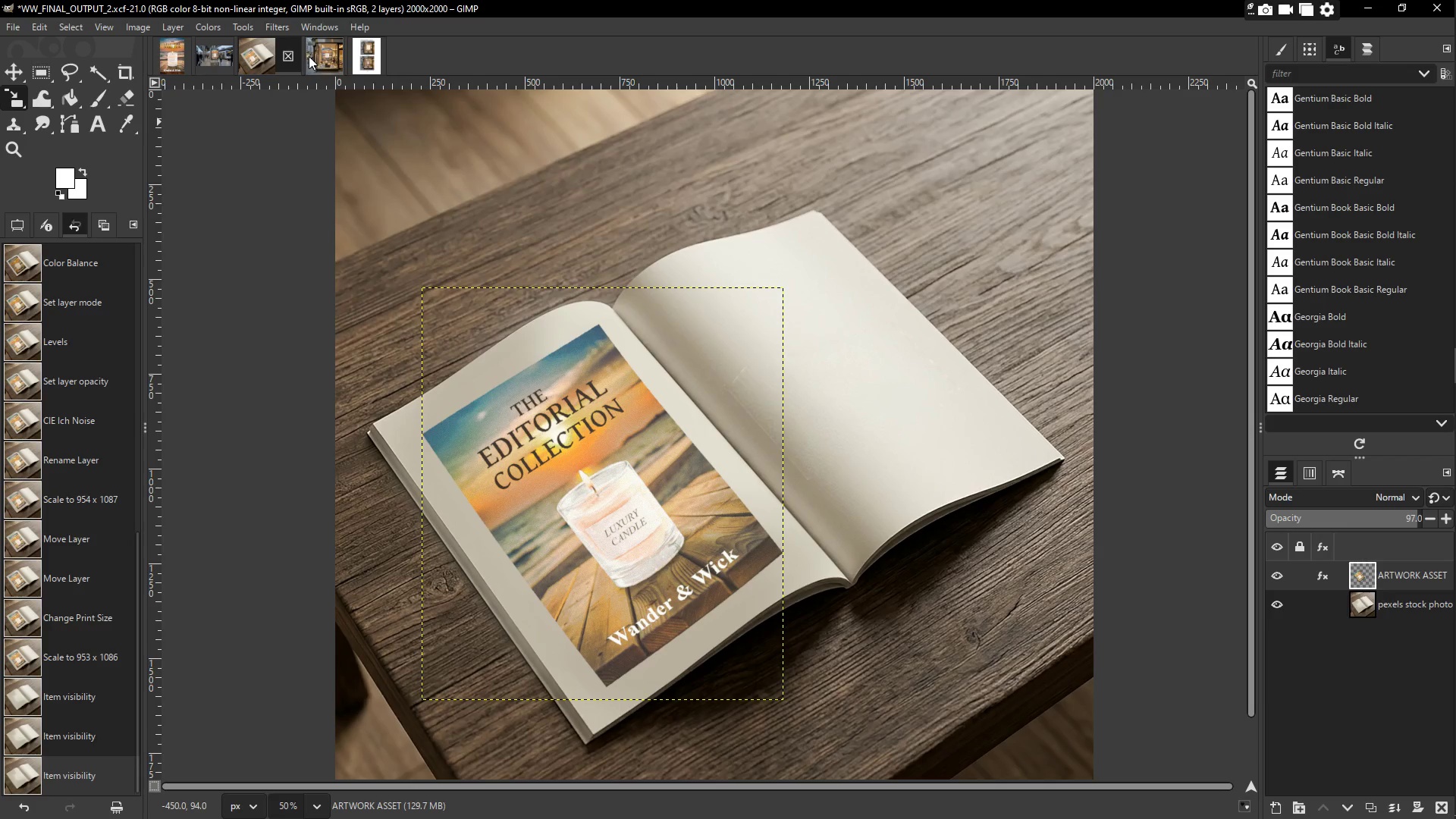 
left_click([323, 55])
 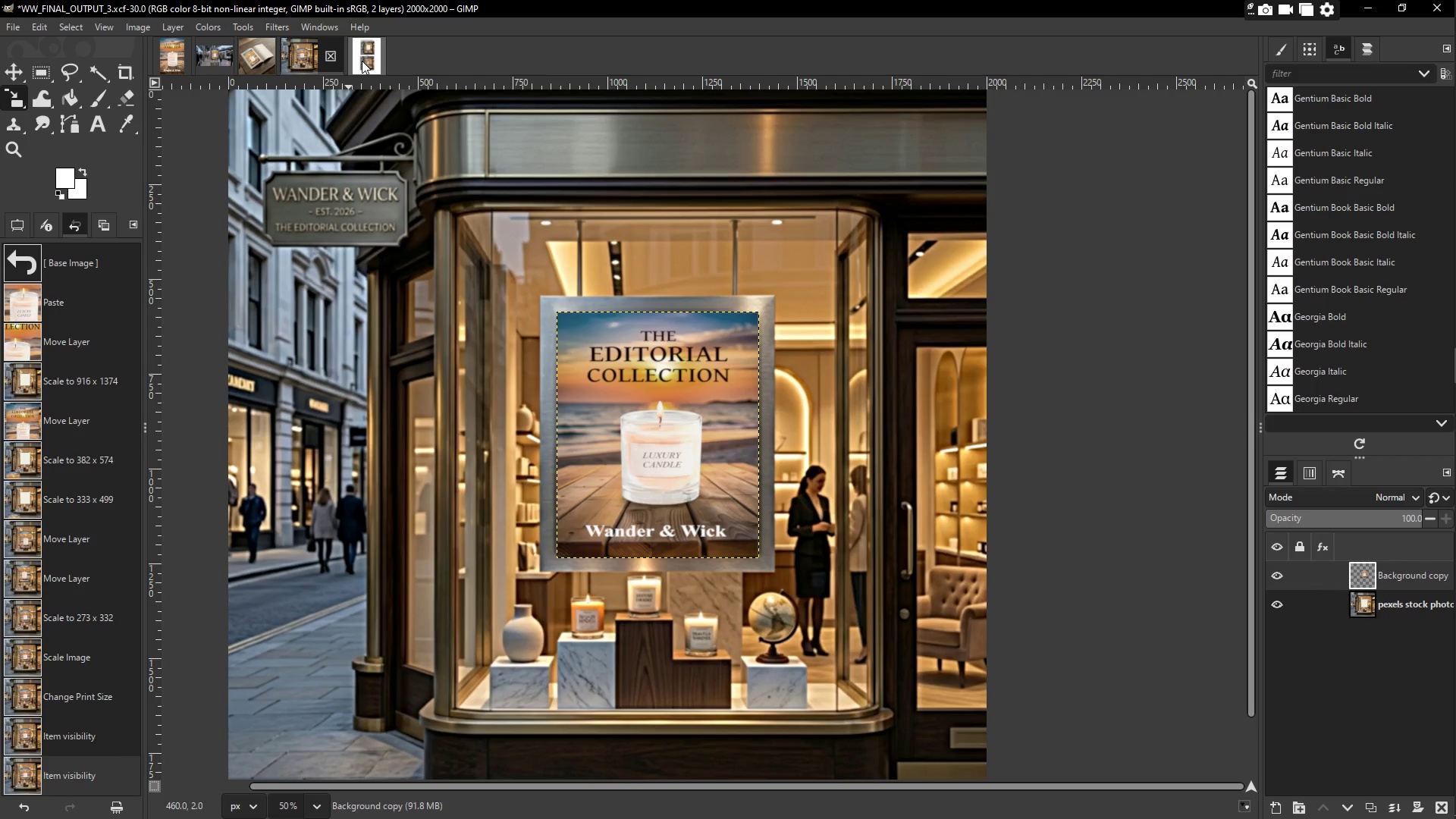 
wait(8.3)
 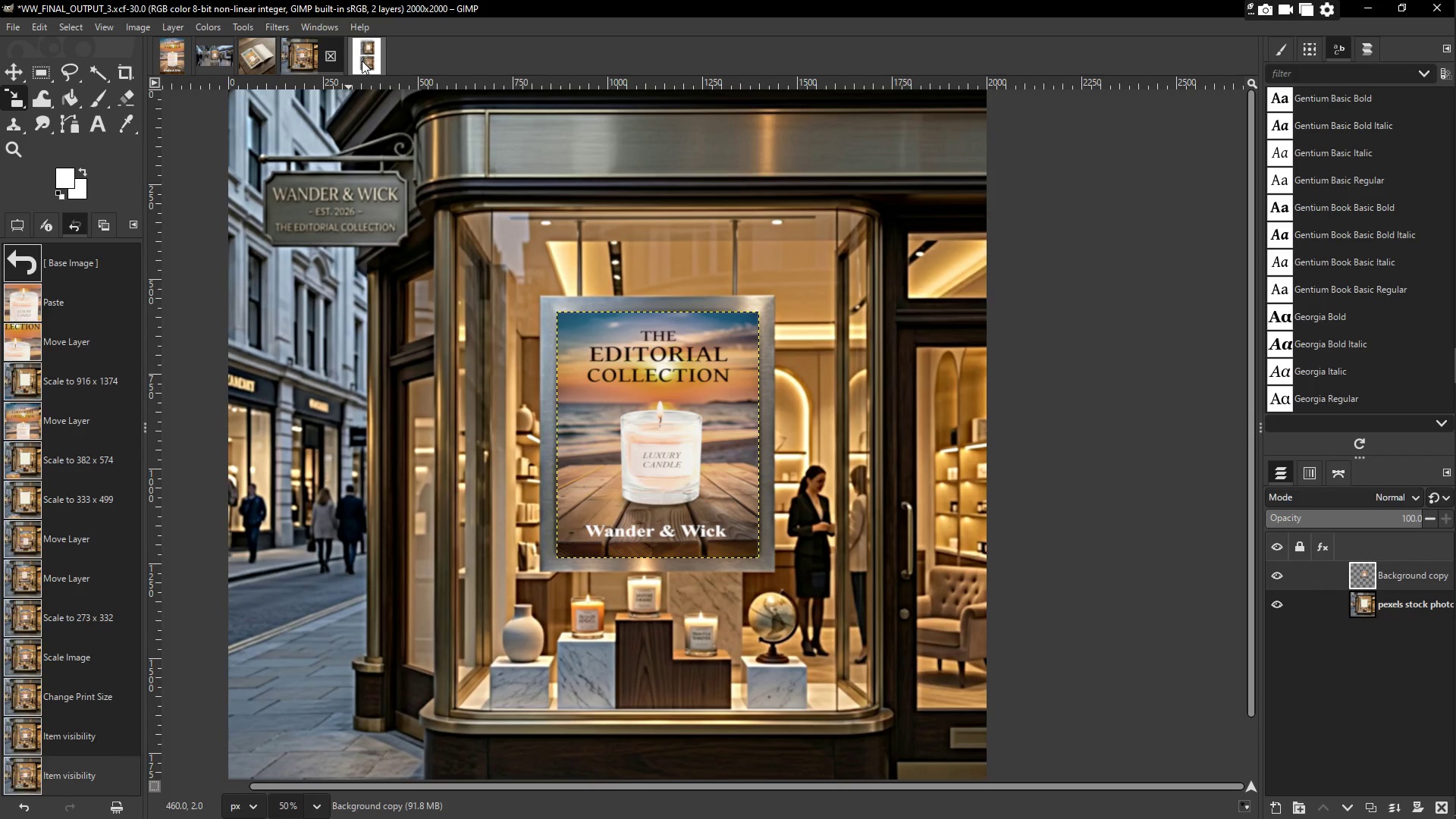 
left_click([261, 56])
 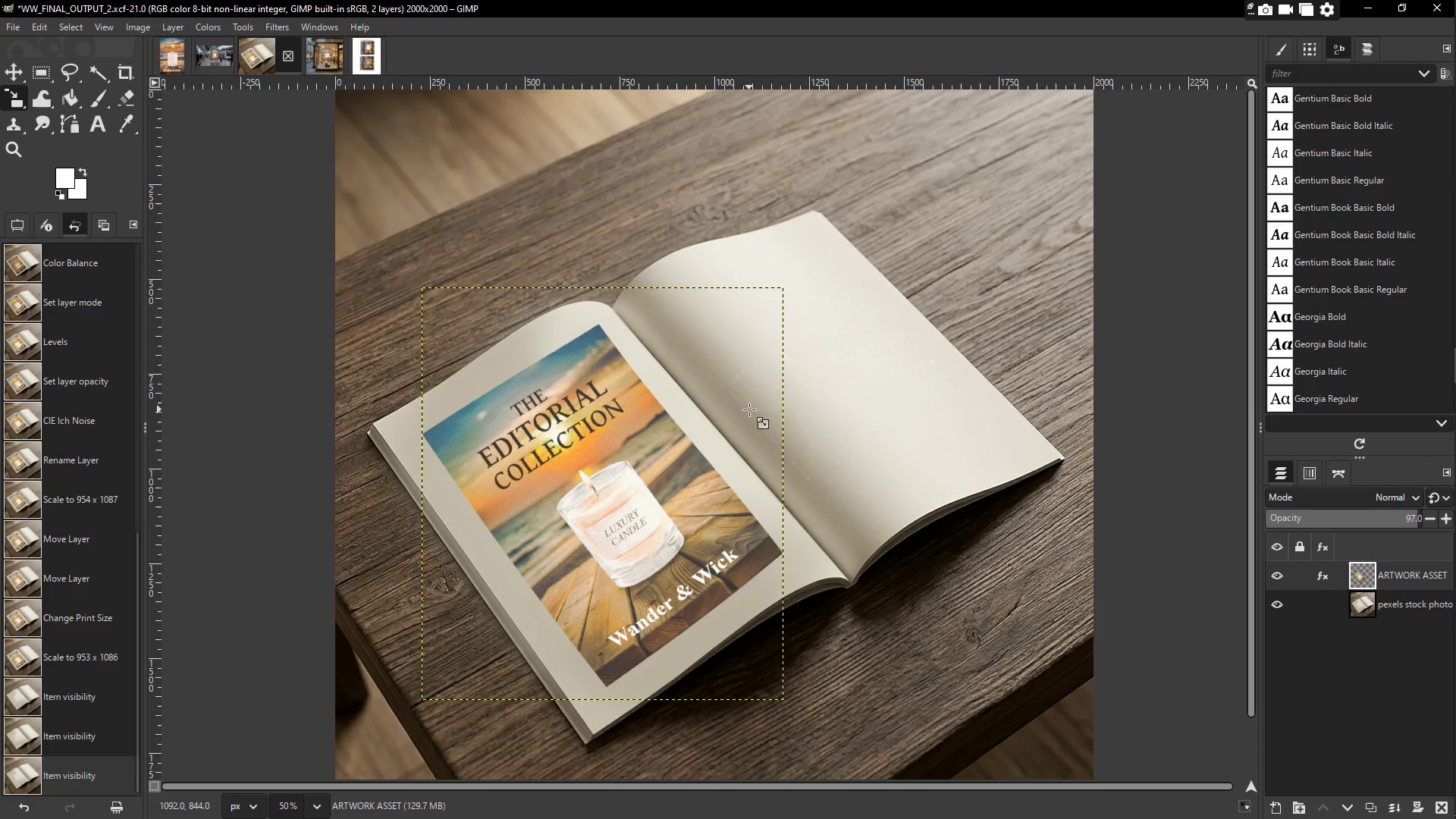 
key(Z)
 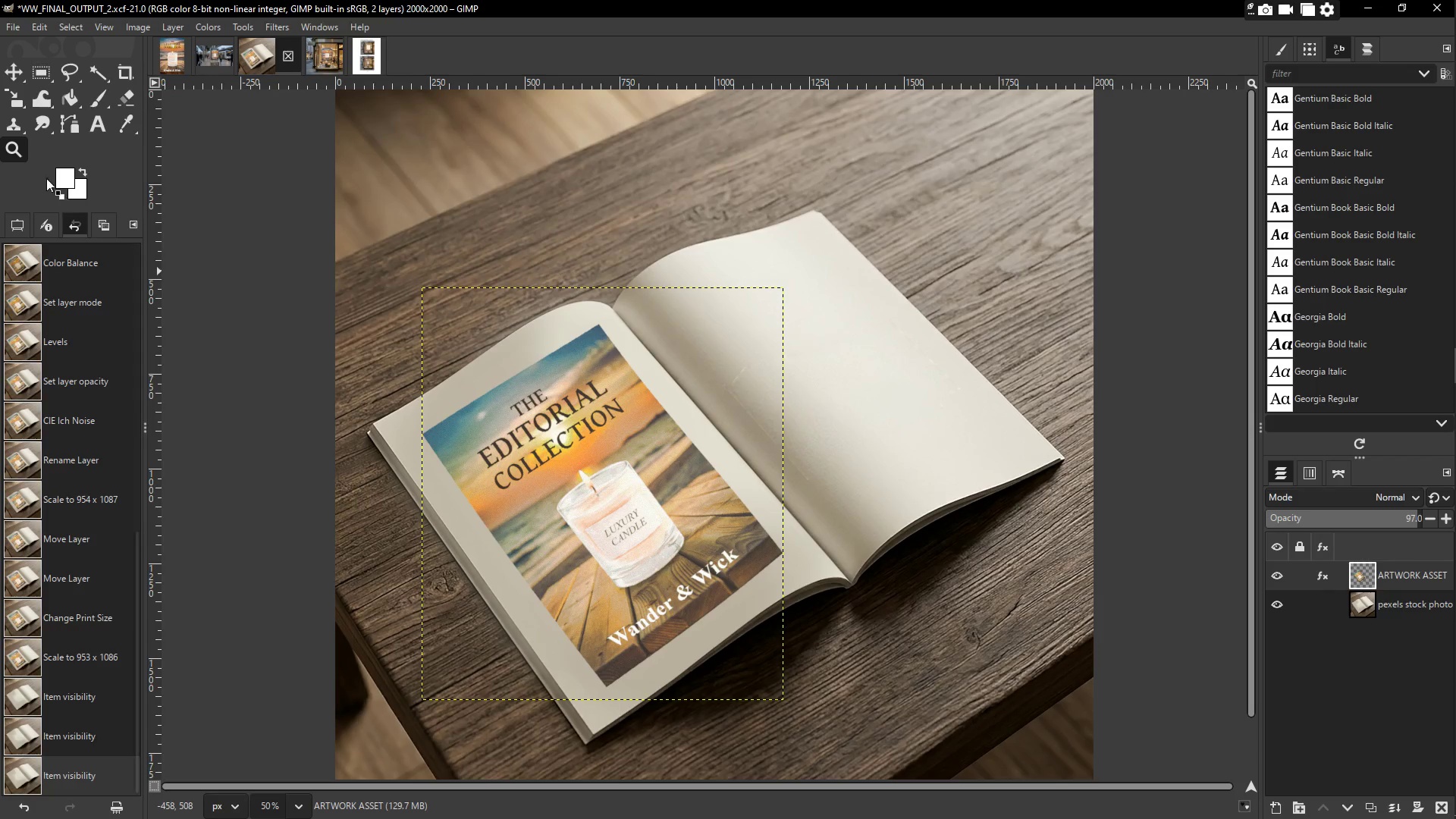 
left_click([17, 143])
 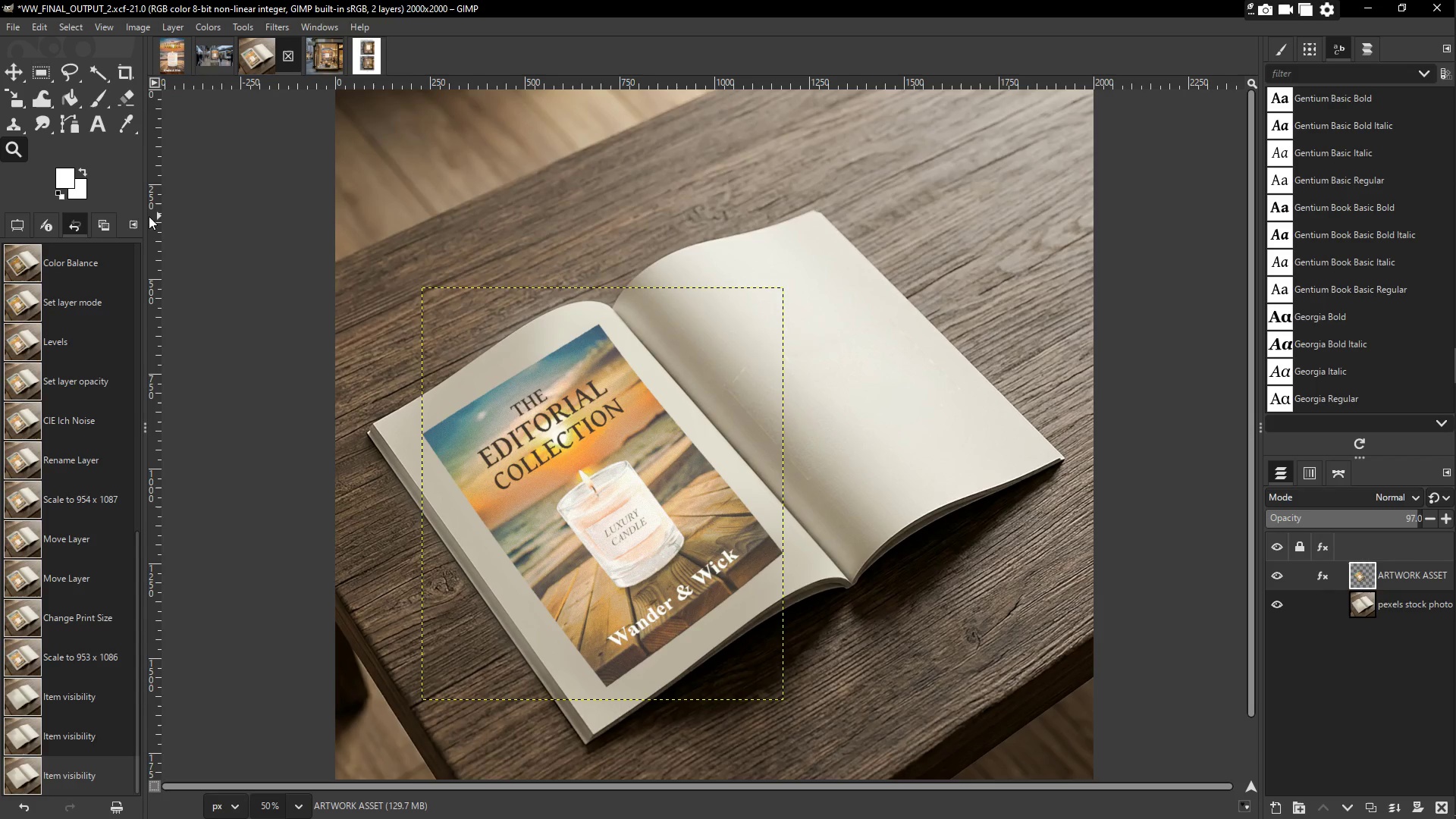 
left_click([8, 230])
 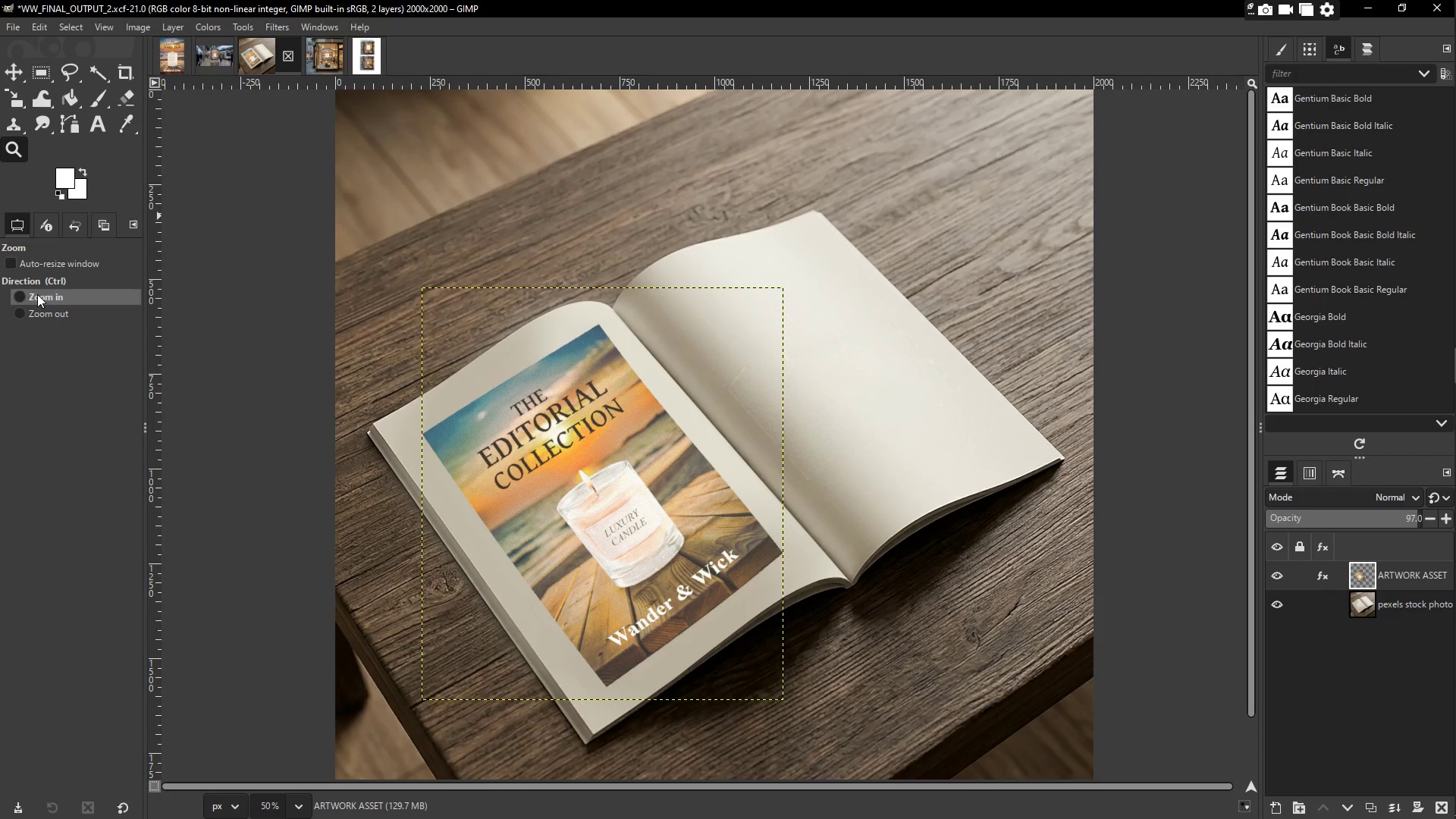 
double_click([494, 374])
 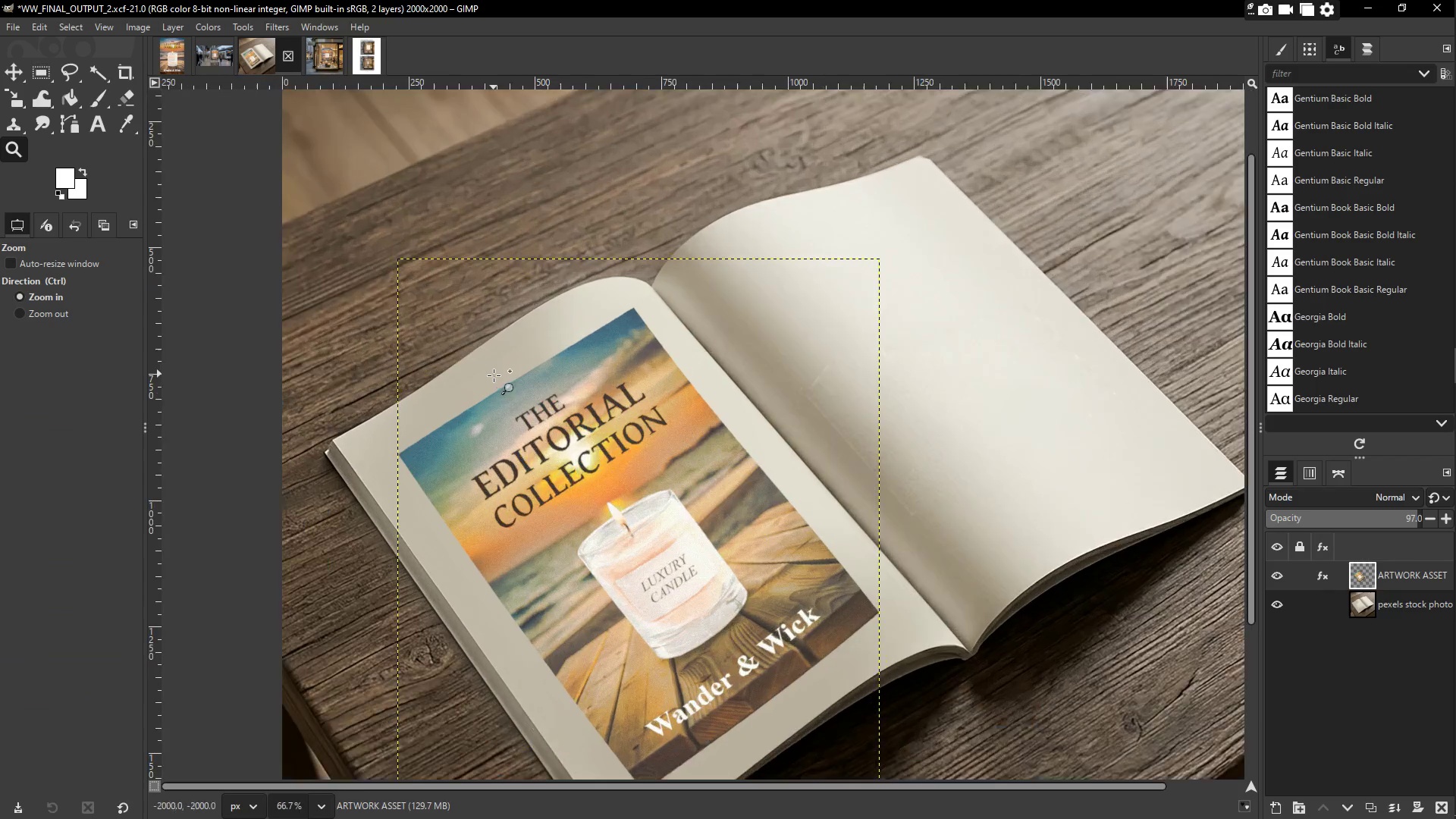 
triple_click([496, 384])
 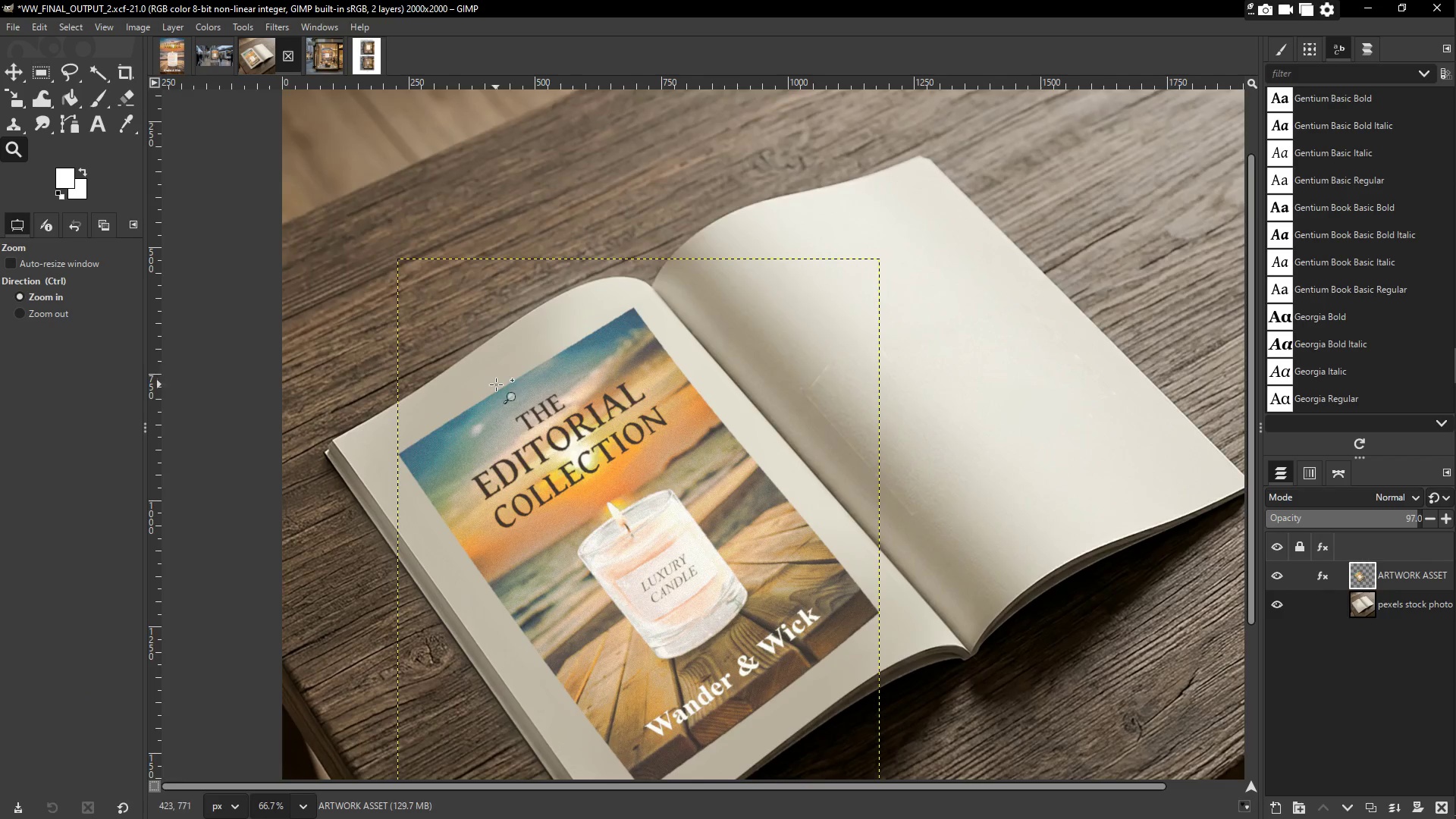 
triple_click([496, 384])
 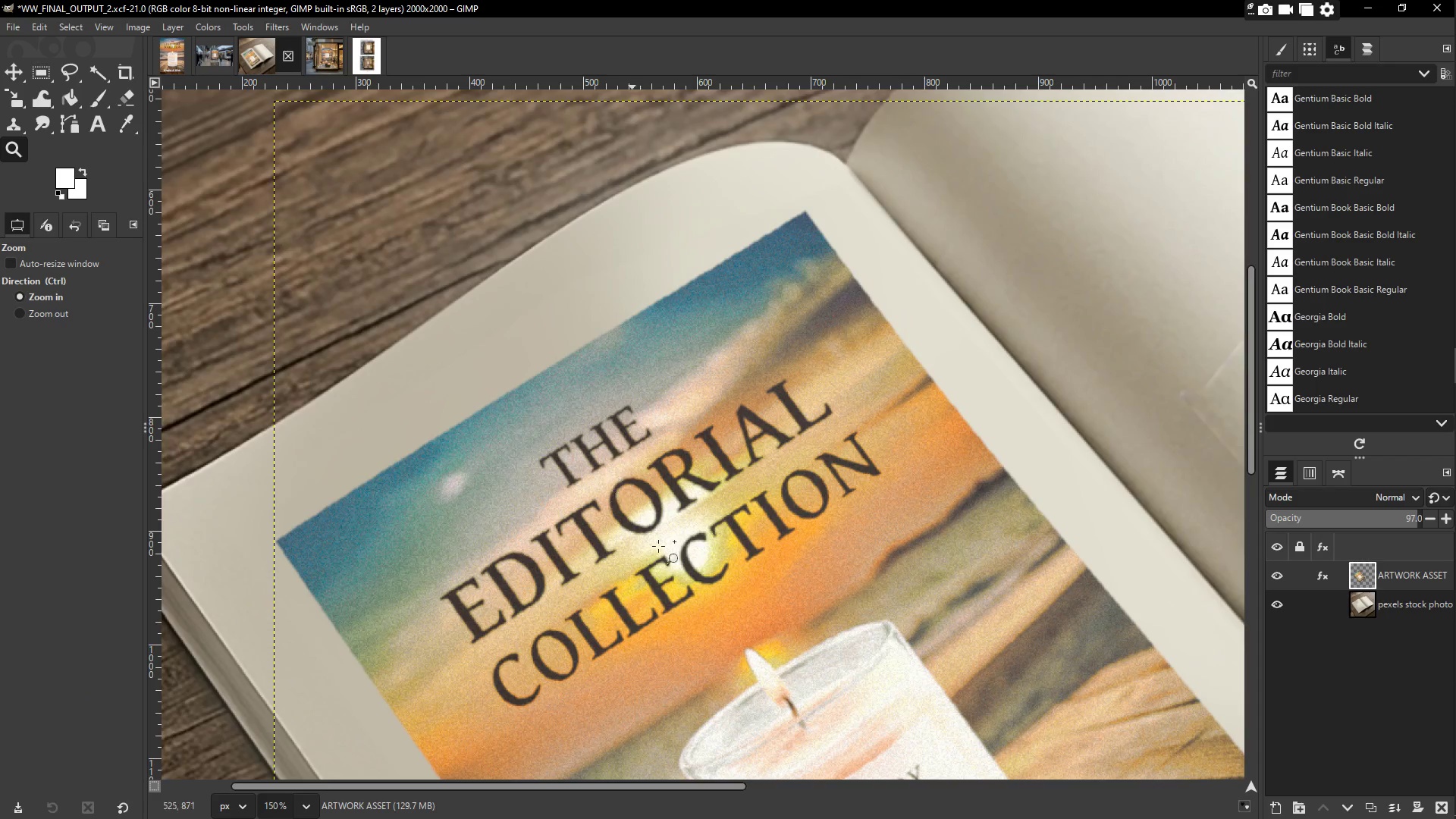 
left_click([844, 554])
 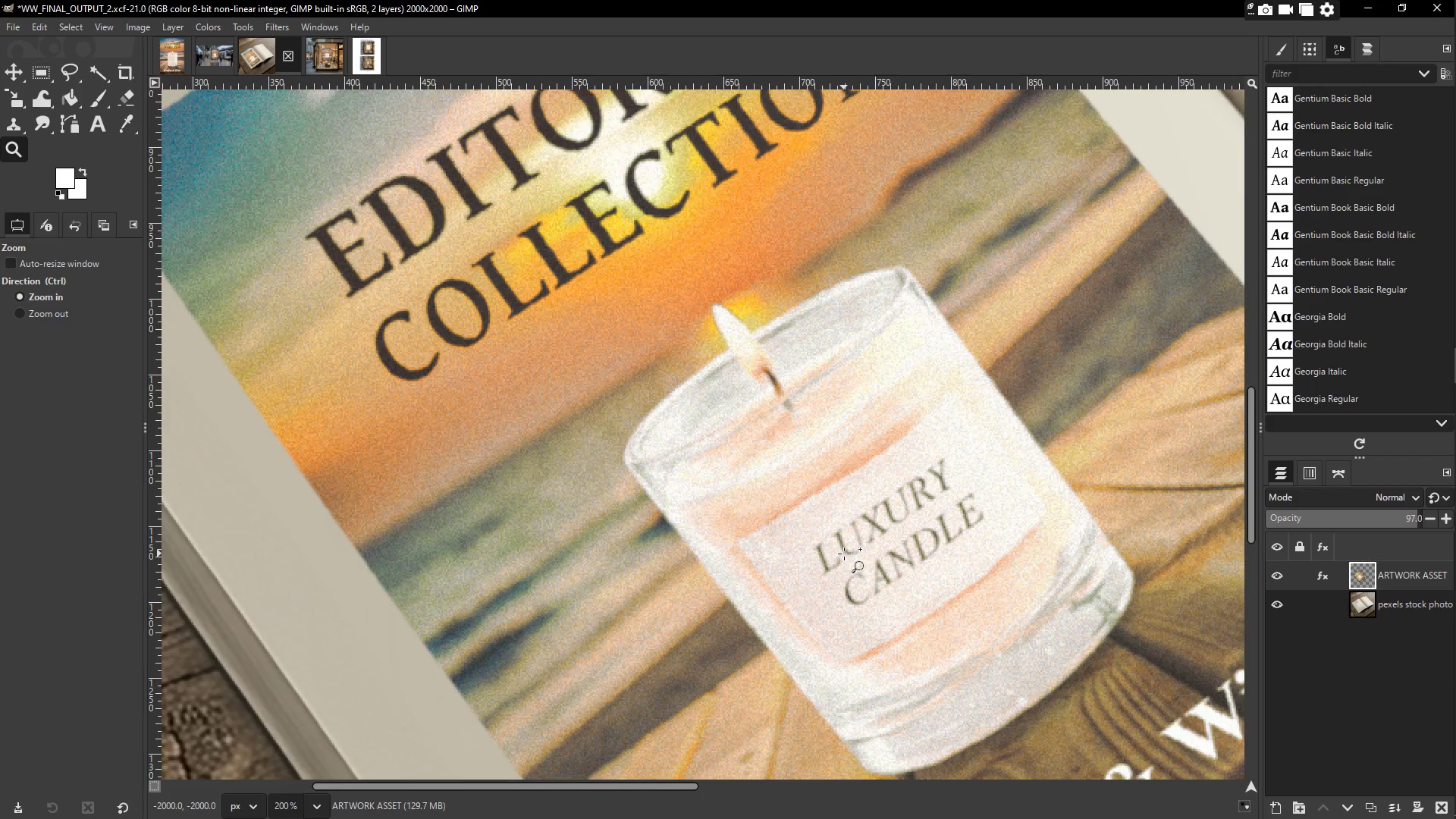 
scroll: coordinate [864, 571], scroll_direction: down, amount: 10.0
 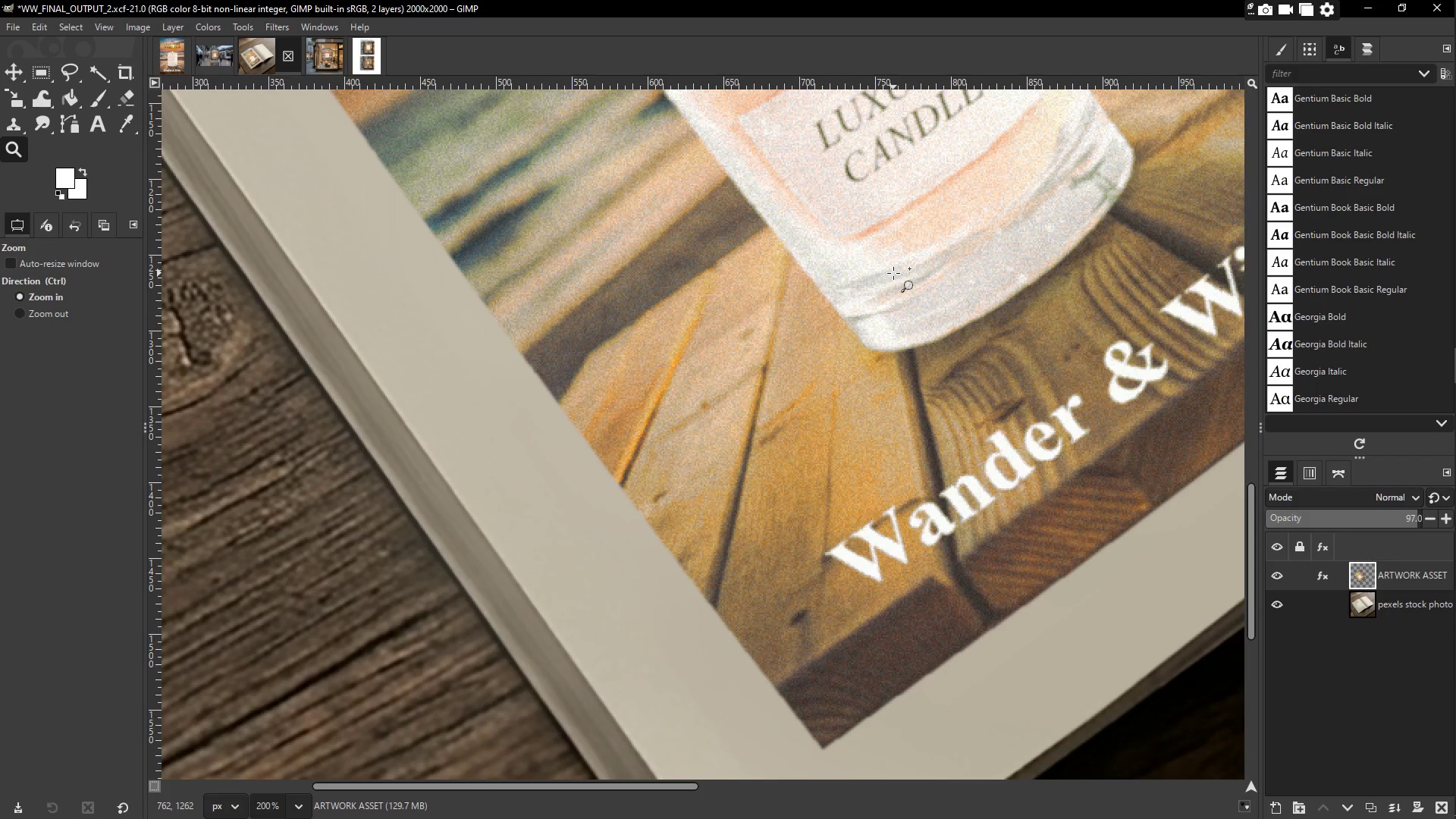 
wait(7.03)
 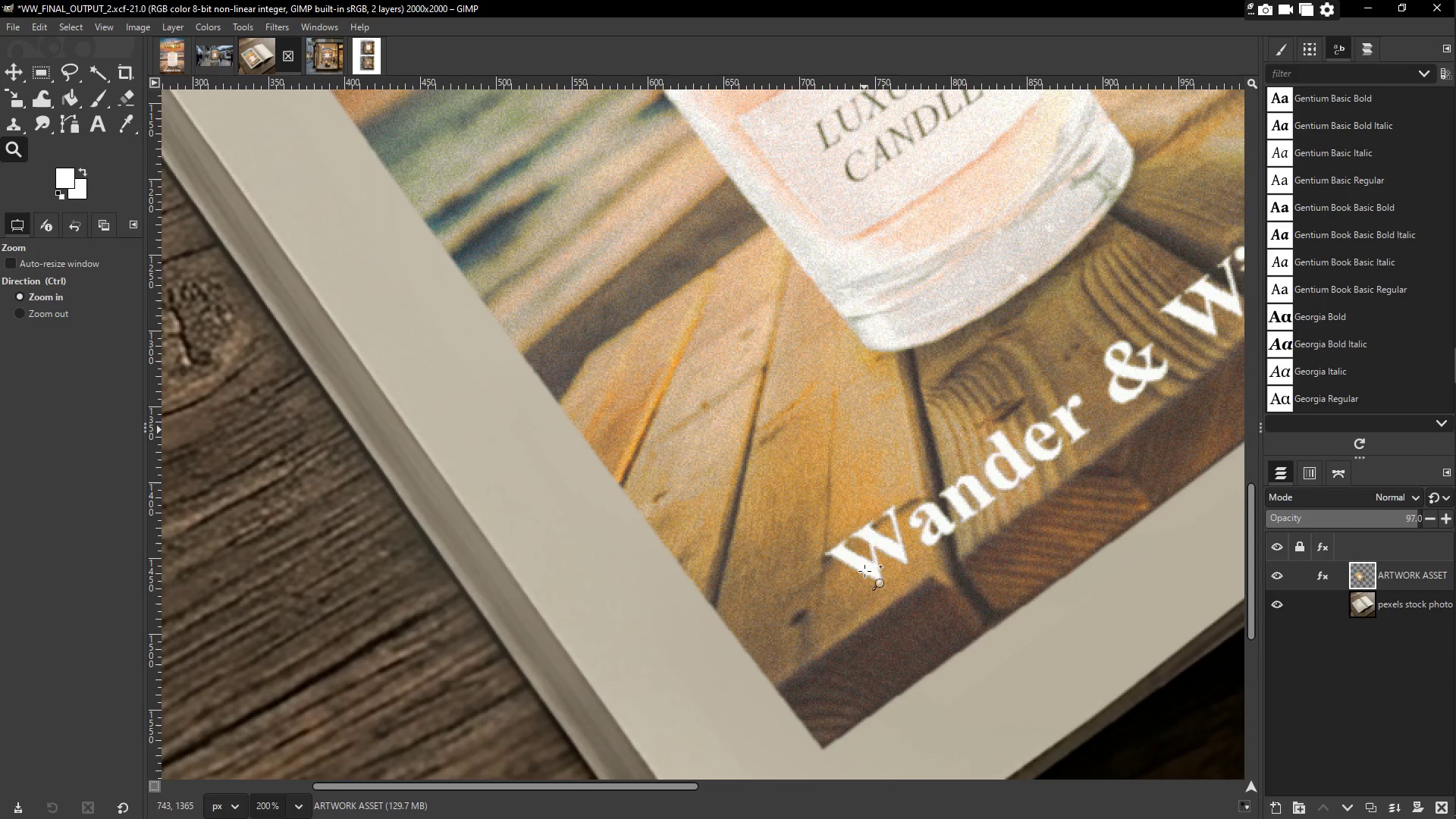 
hold_key(key=Space, duration=1.06)
 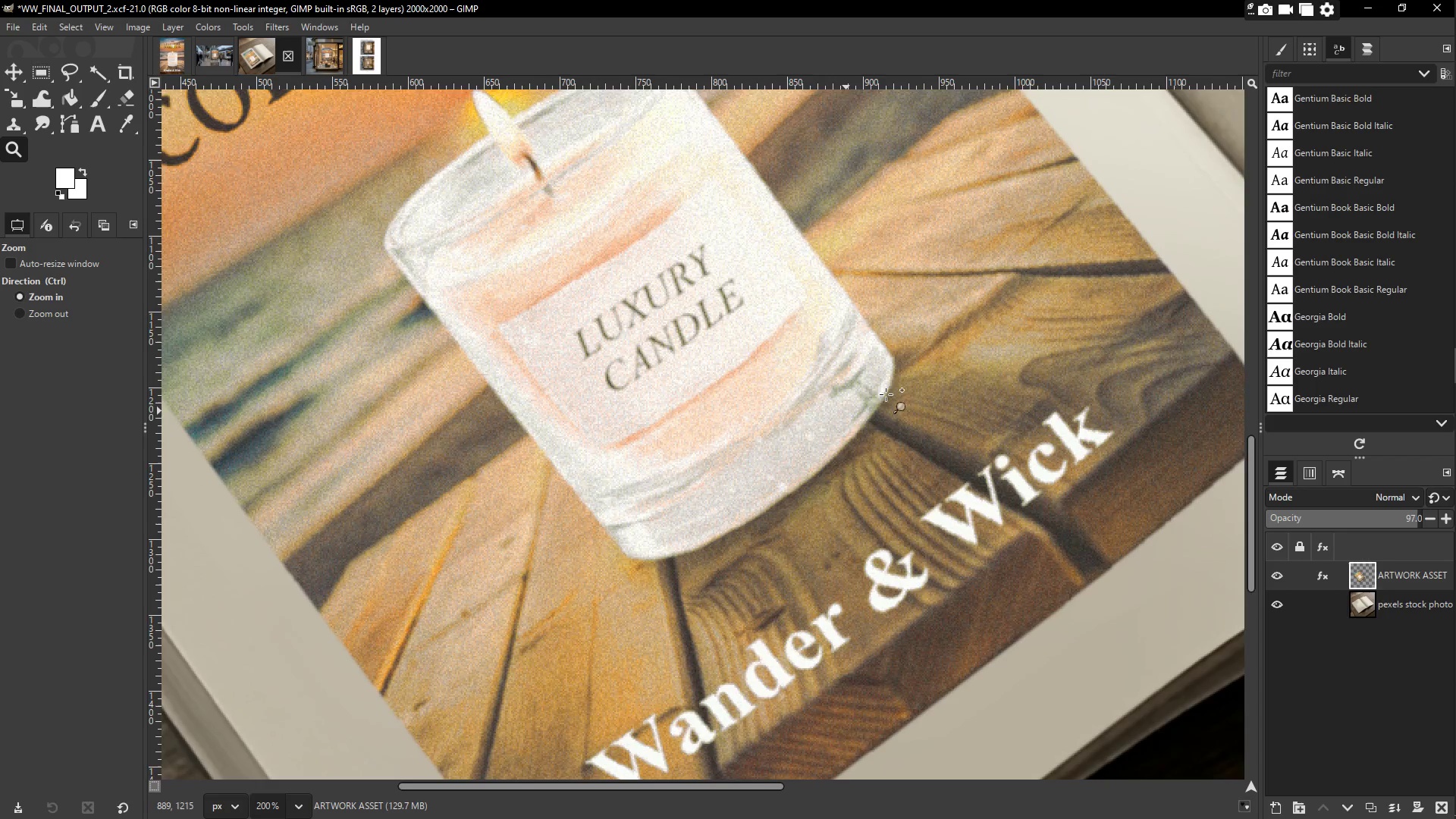 
hold_key(key=Space, duration=0.58)
 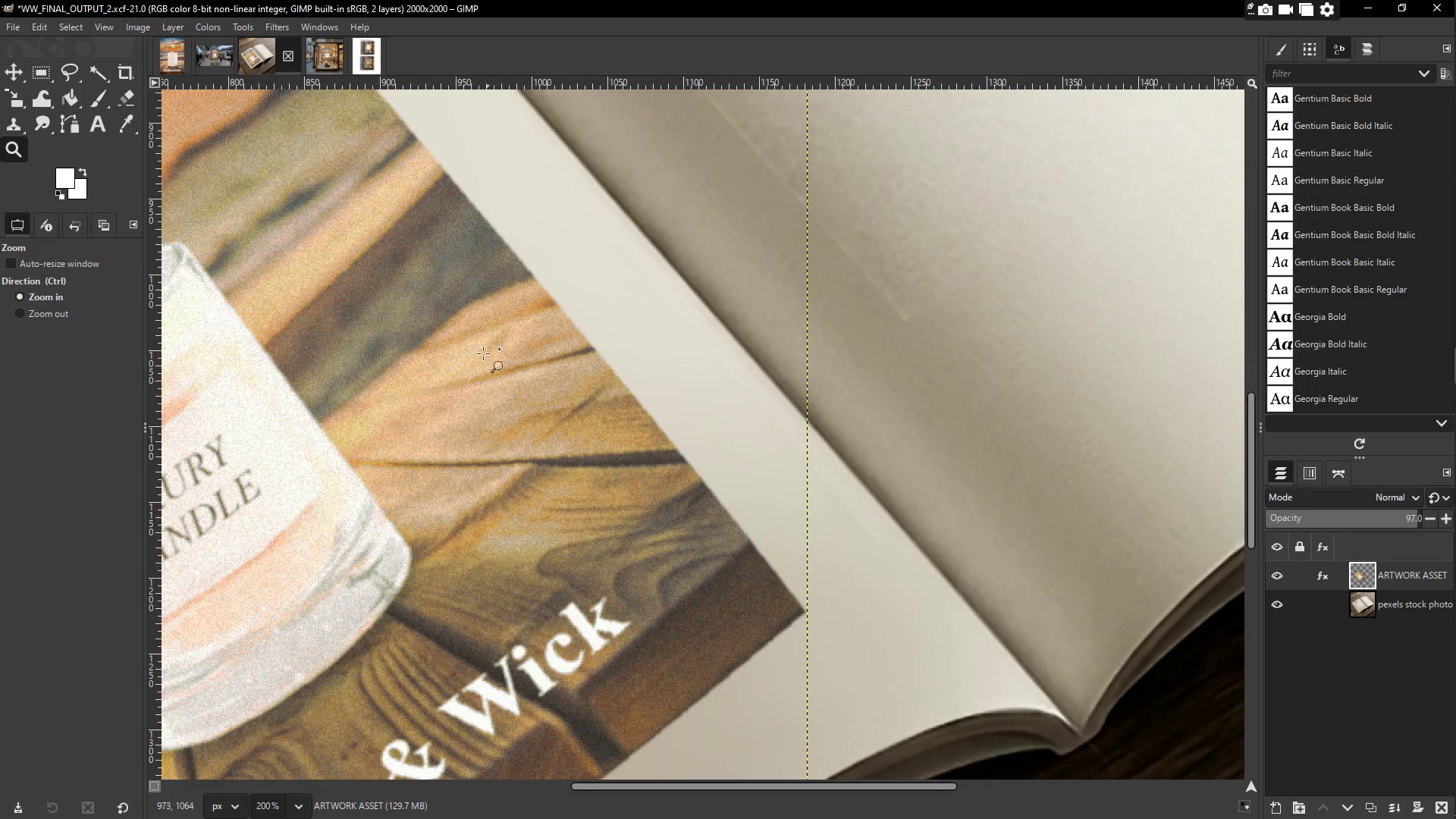 
hold_key(key=Space, duration=0.39)
 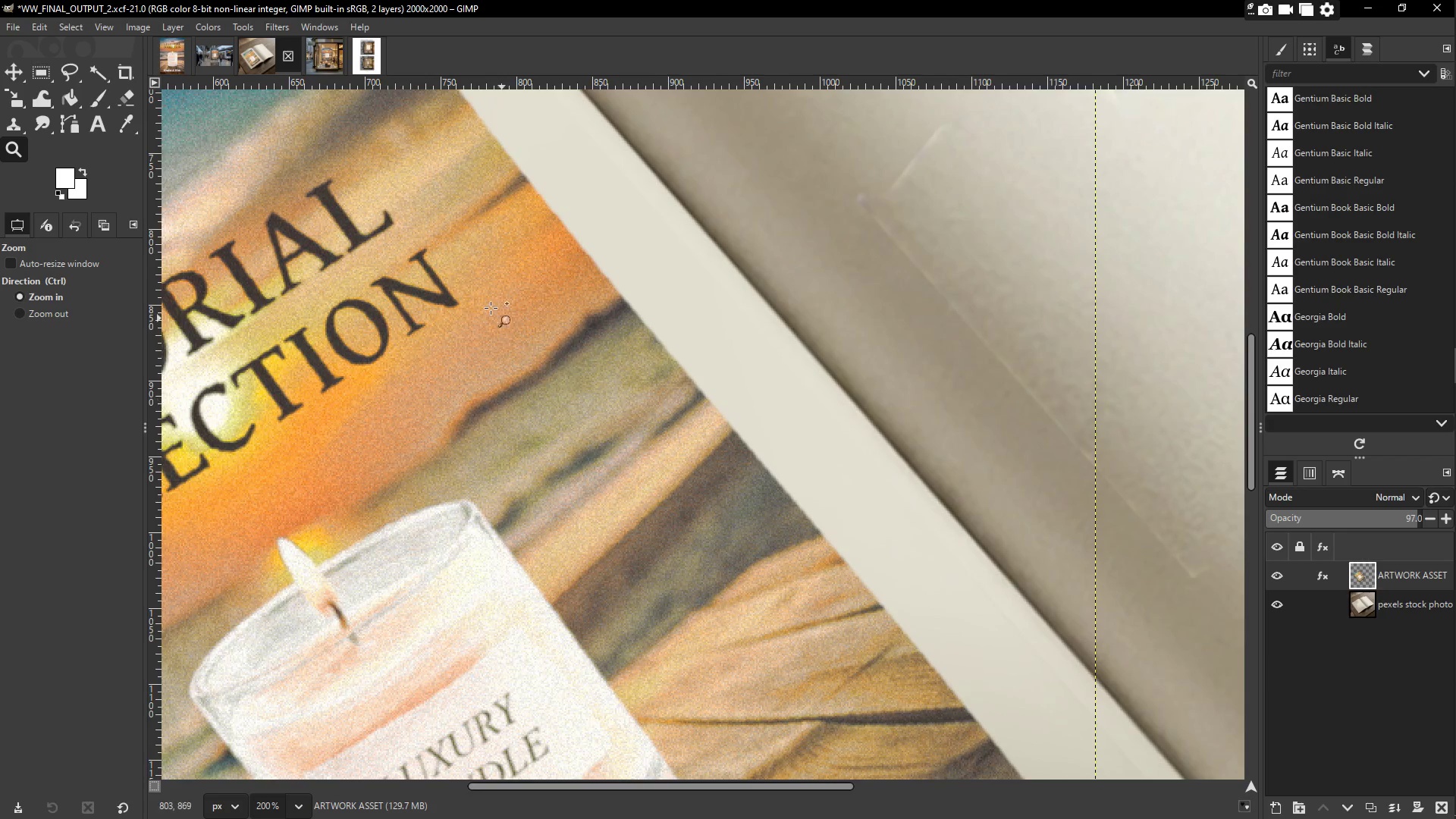 
hold_key(key=Space, duration=0.36)
 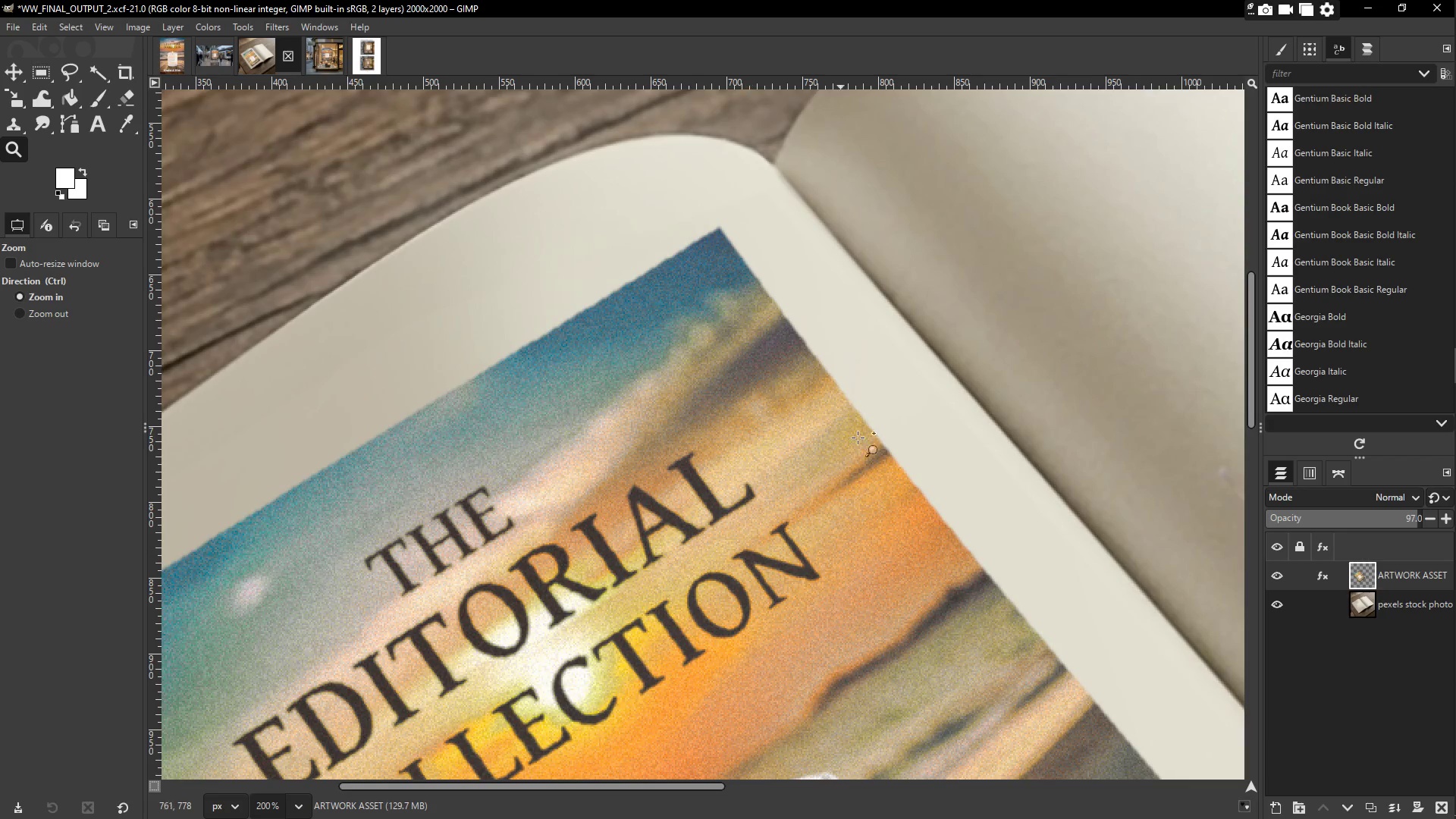 
hold_key(key=Space, duration=0.5)
 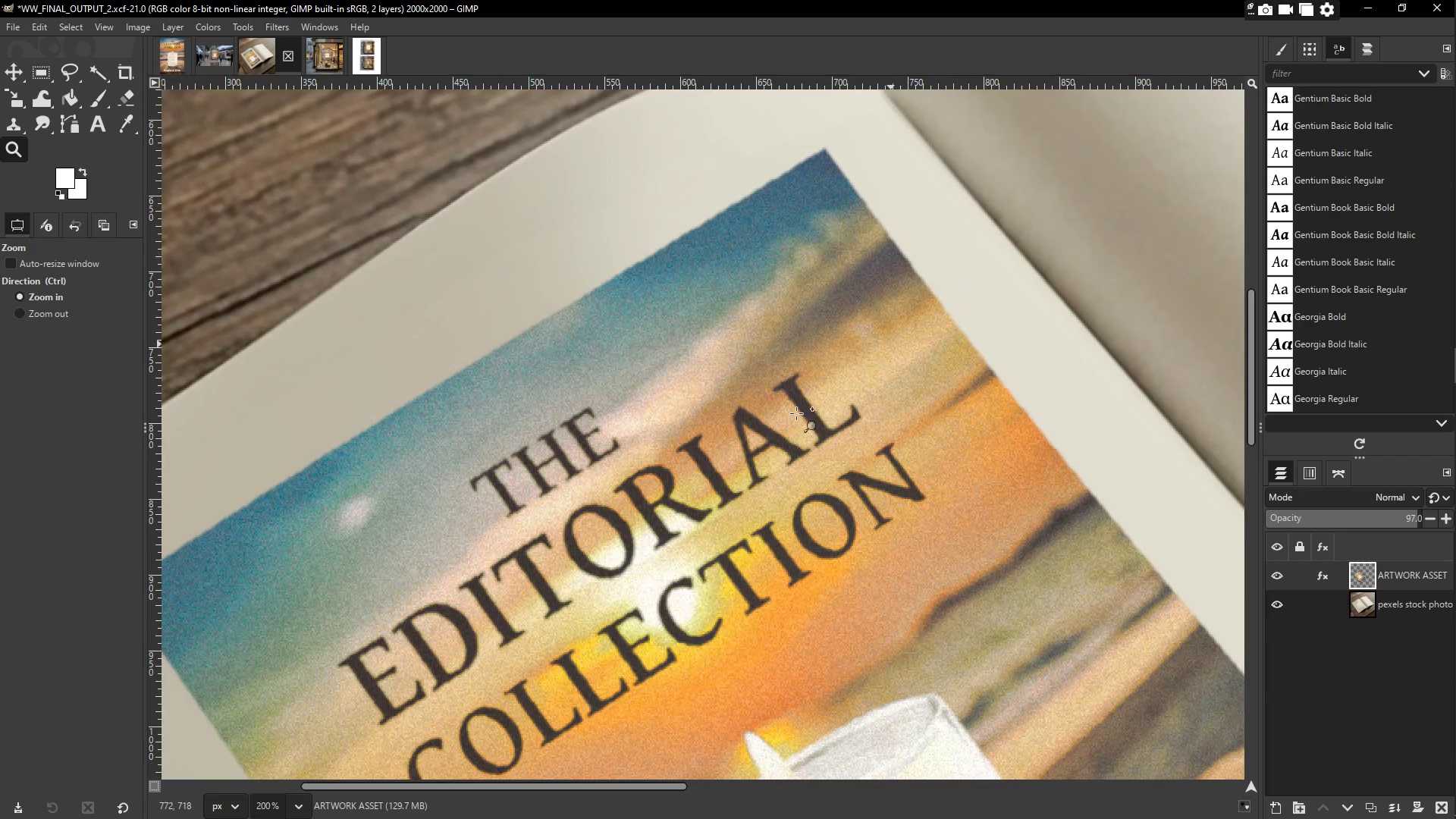 
hold_key(key=Space, duration=0.33)
 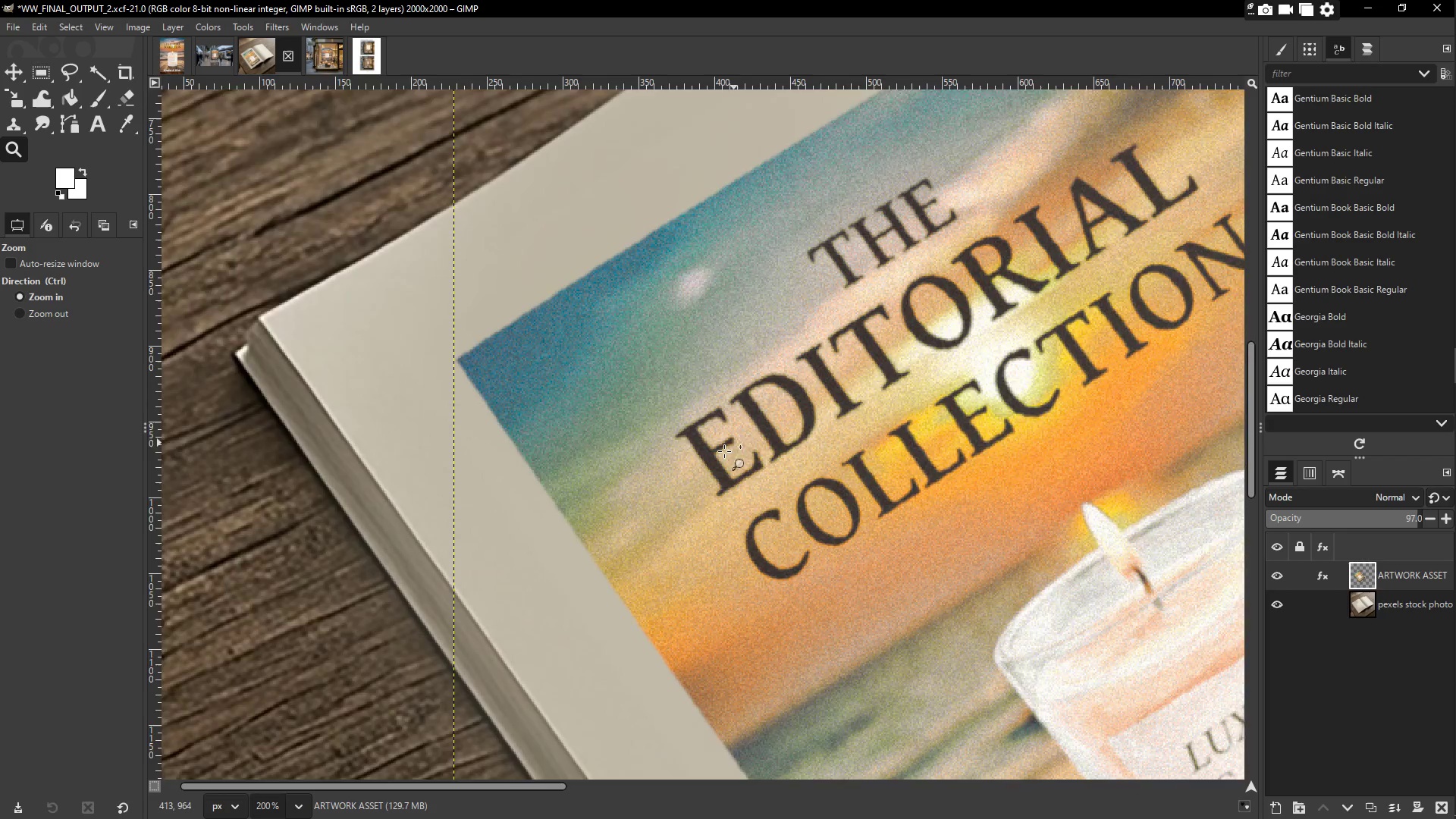 
hold_key(key=Space, duration=0.58)
 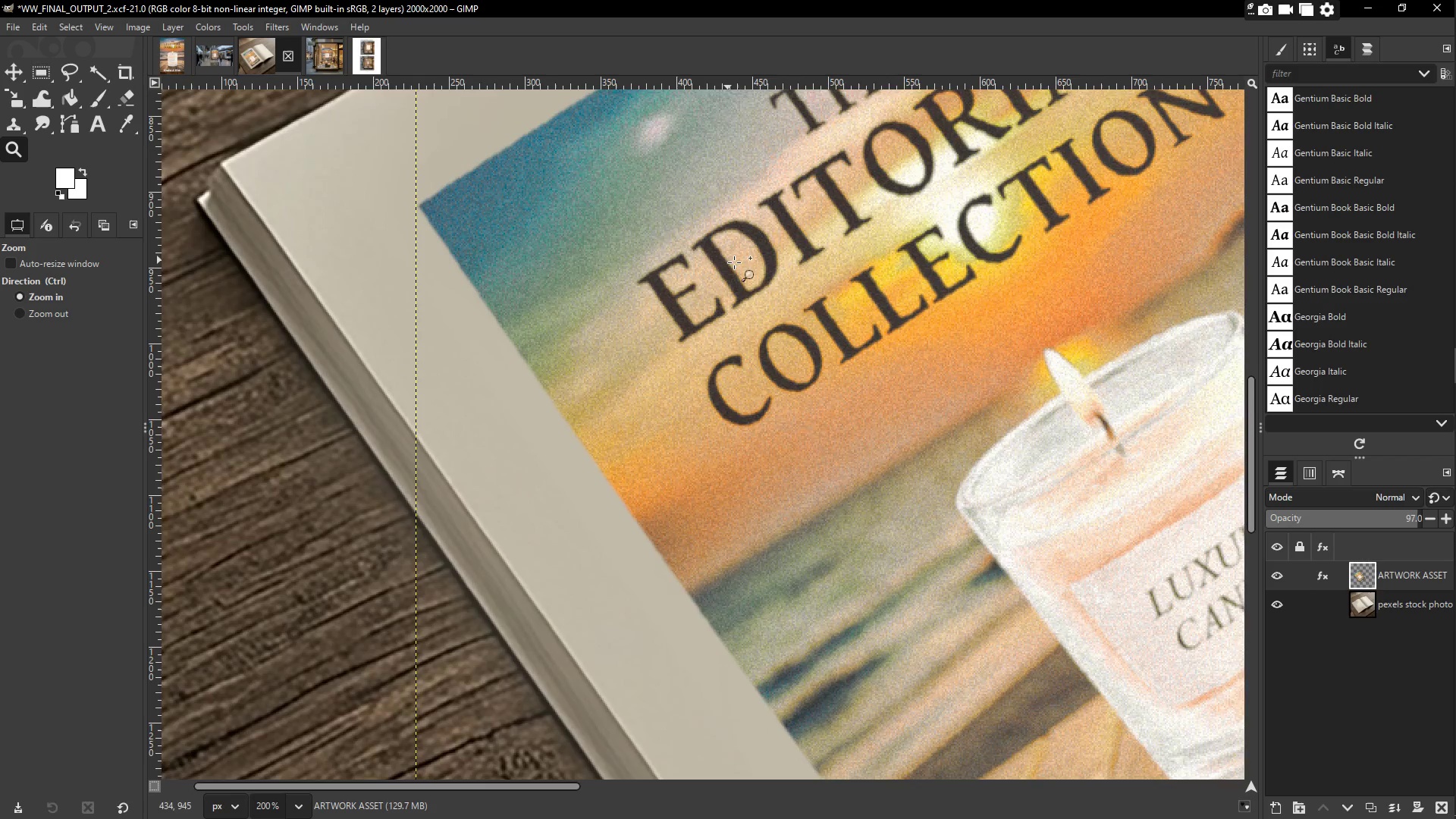 
hold_key(key=Space, duration=1.5)
 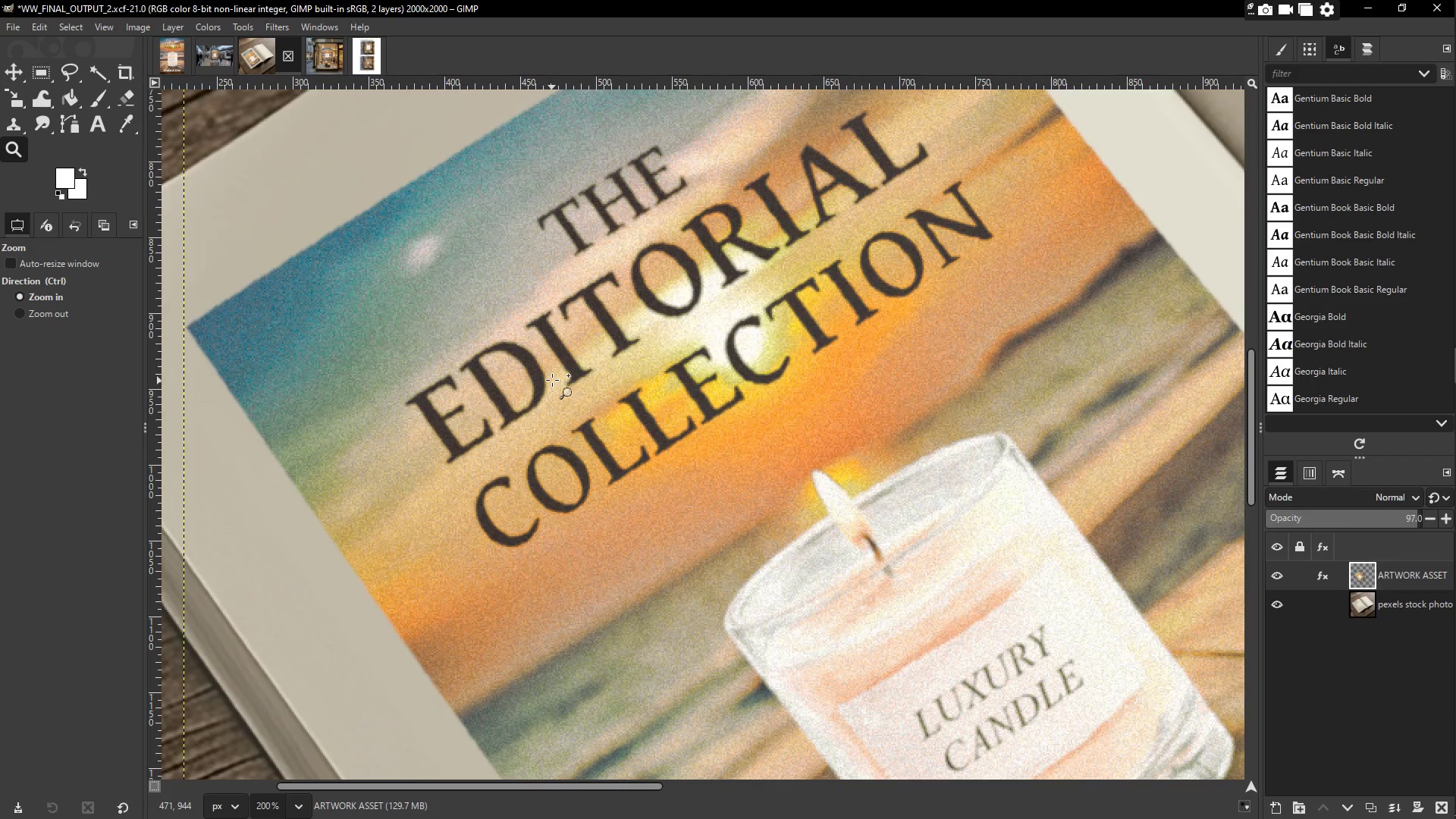 
hold_key(key=Space, duration=0.34)
 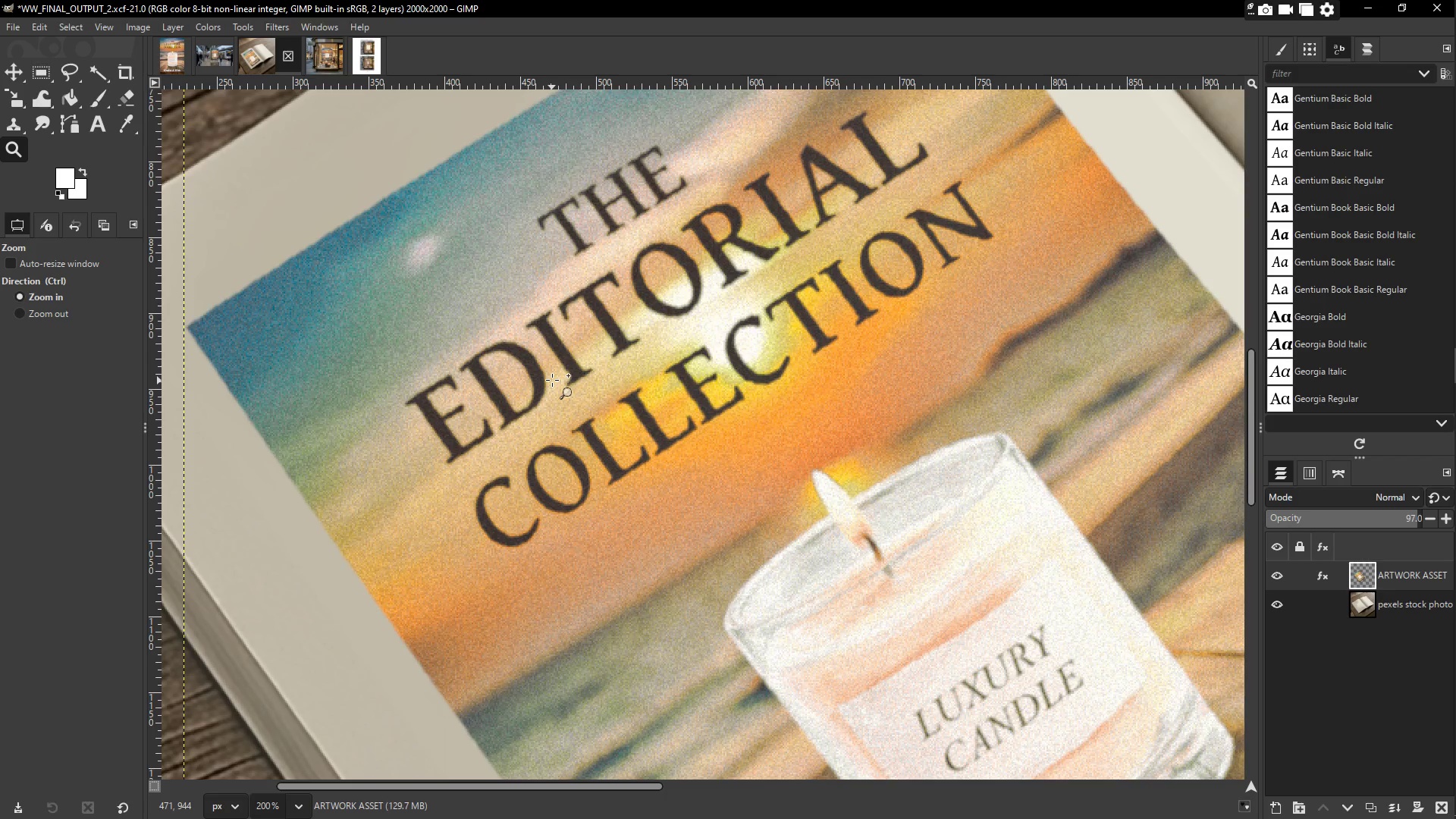 
wait(29.75)
 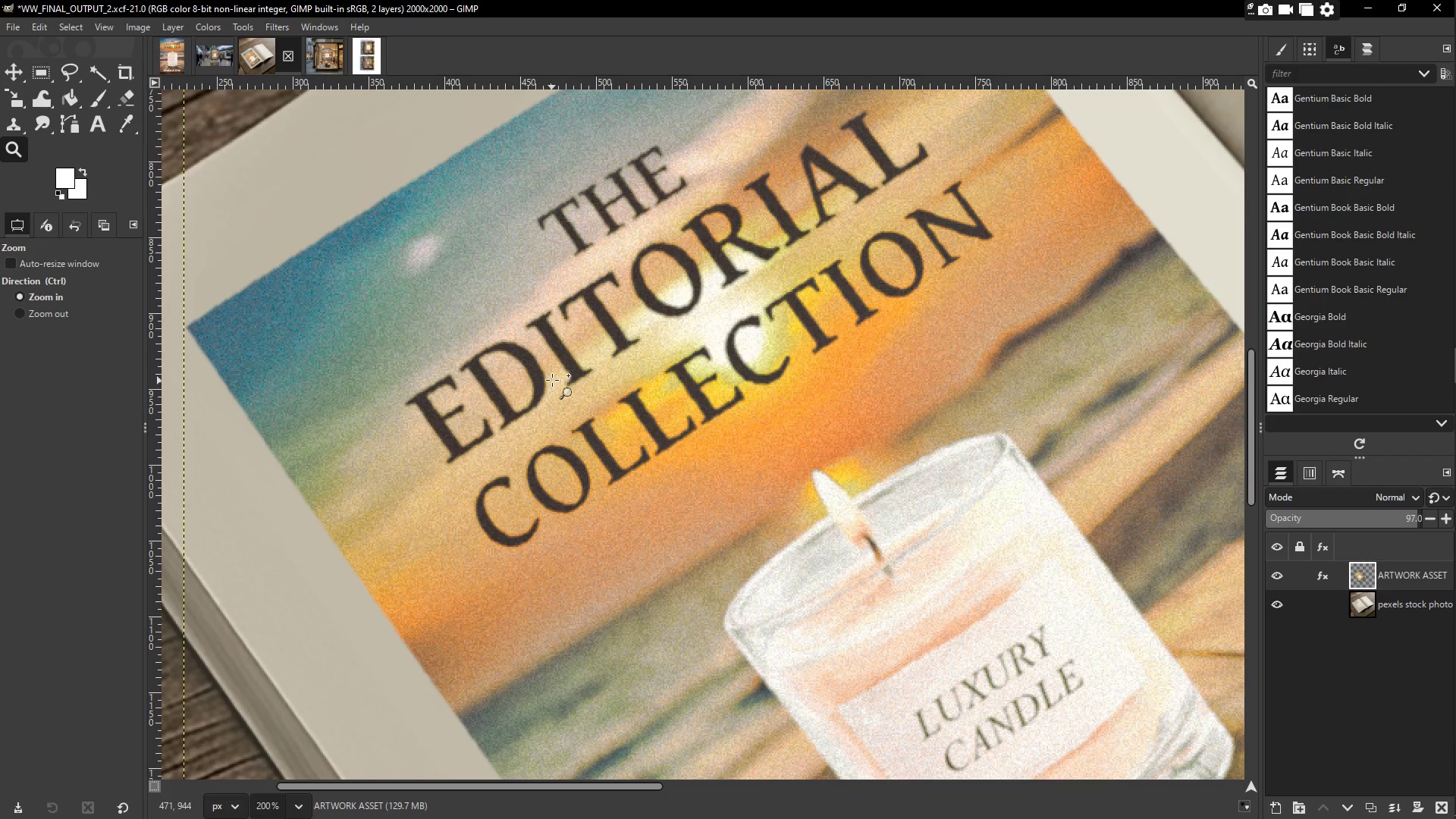 
left_click([313, 71])
 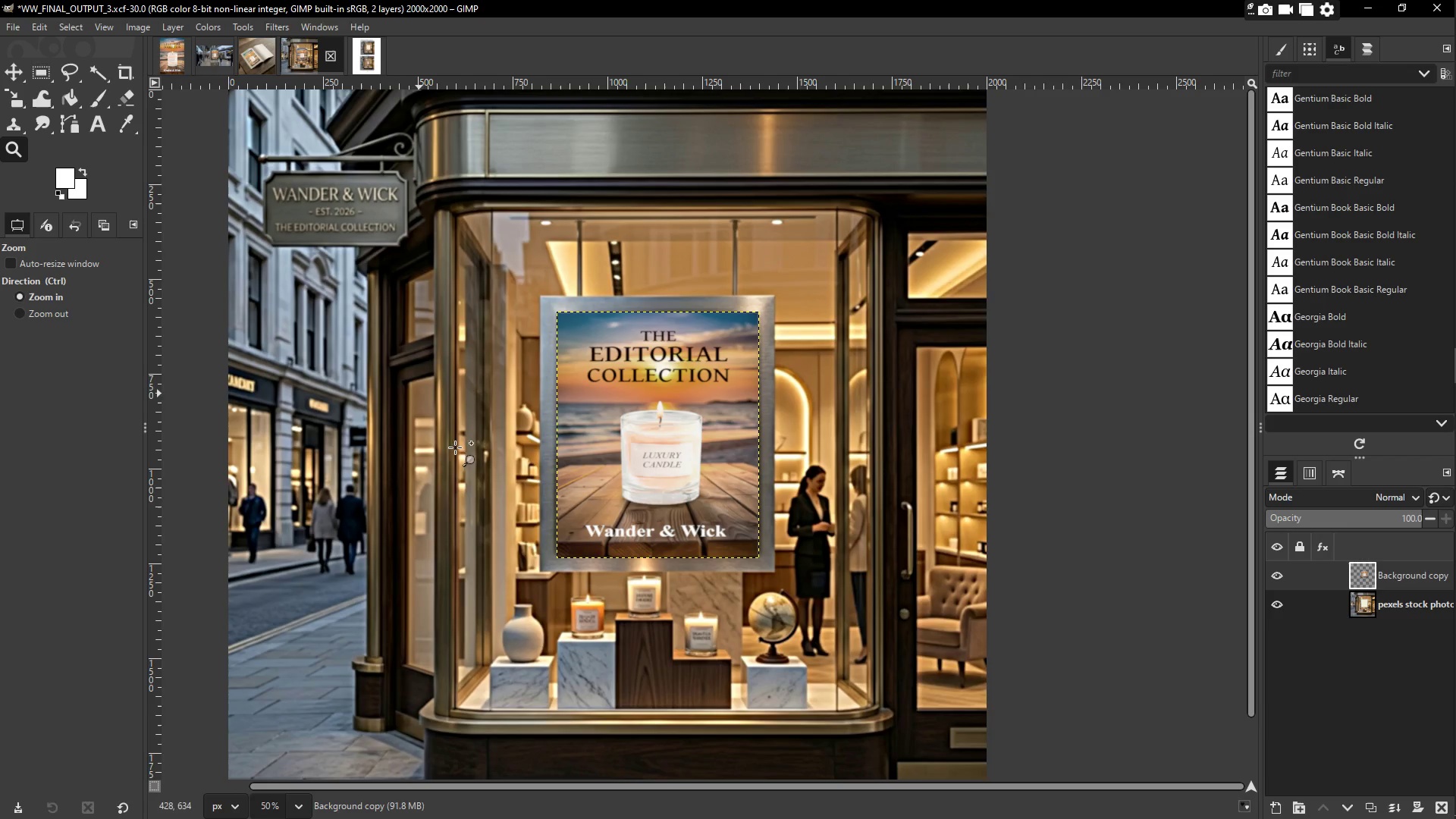 
scroll: coordinate [510, 532], scroll_direction: up, amount: 2.0
 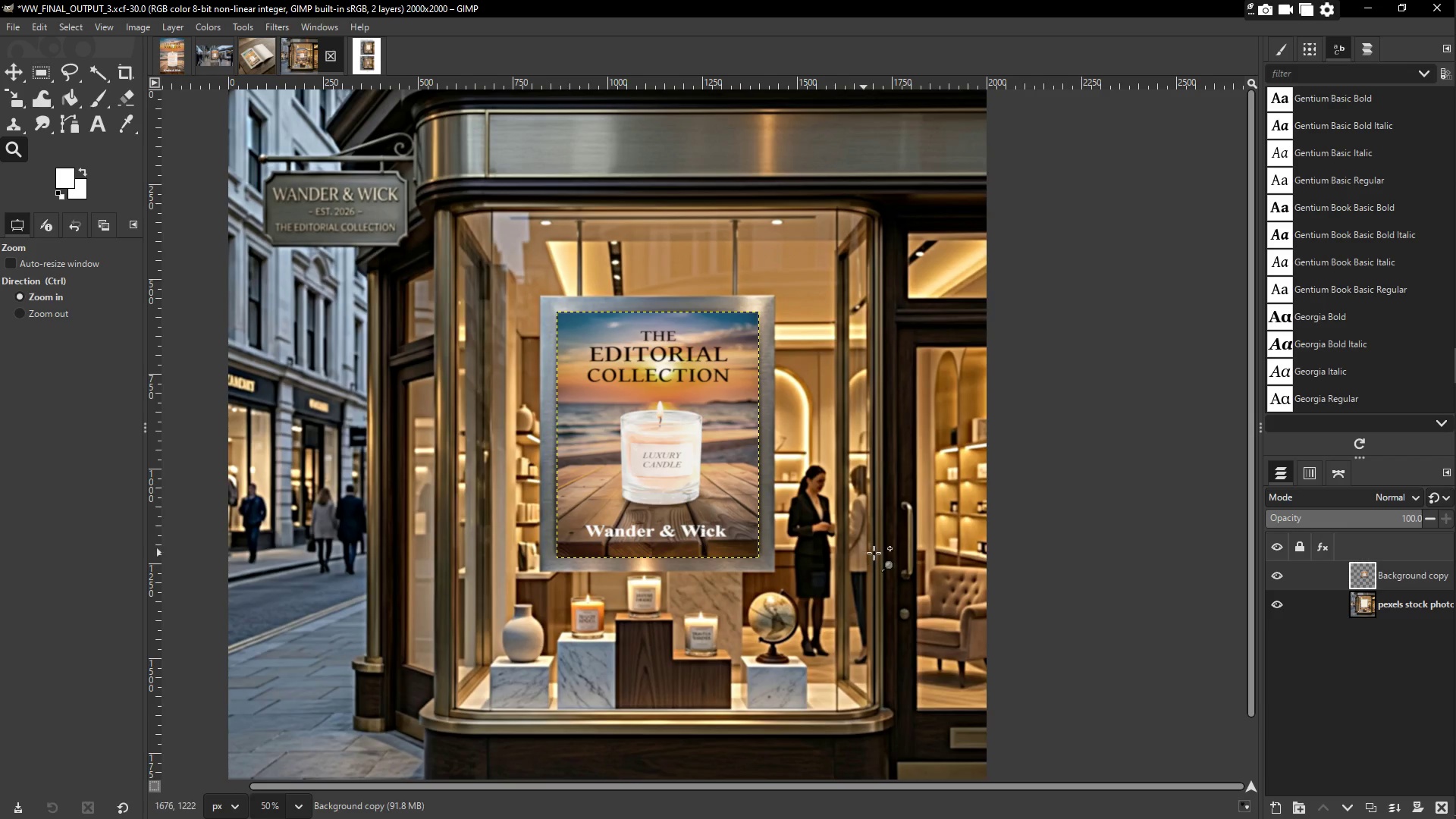 
scroll: coordinate [904, 544], scroll_direction: down, amount: 4.0
 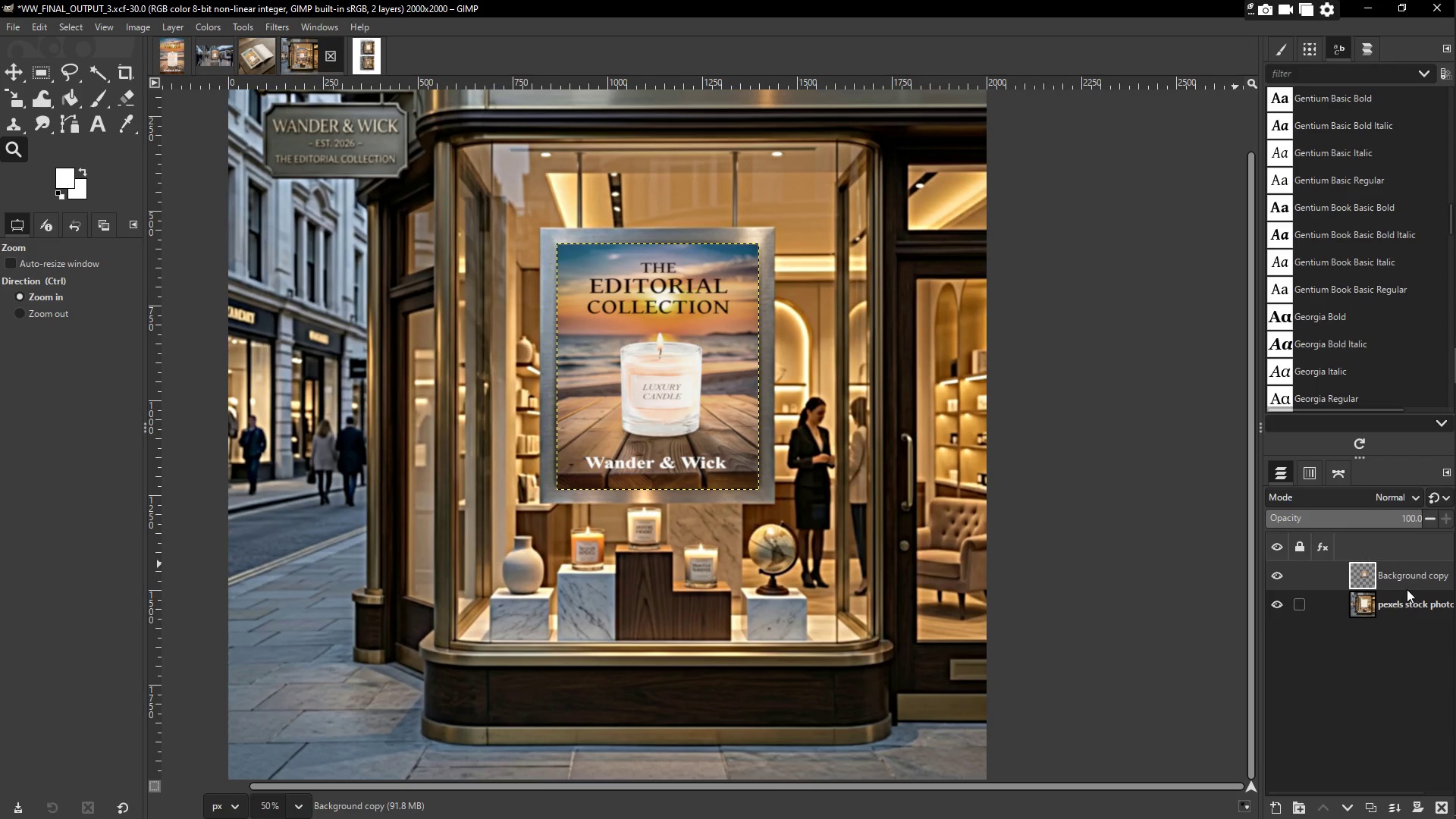 
right_click([1385, 577])
 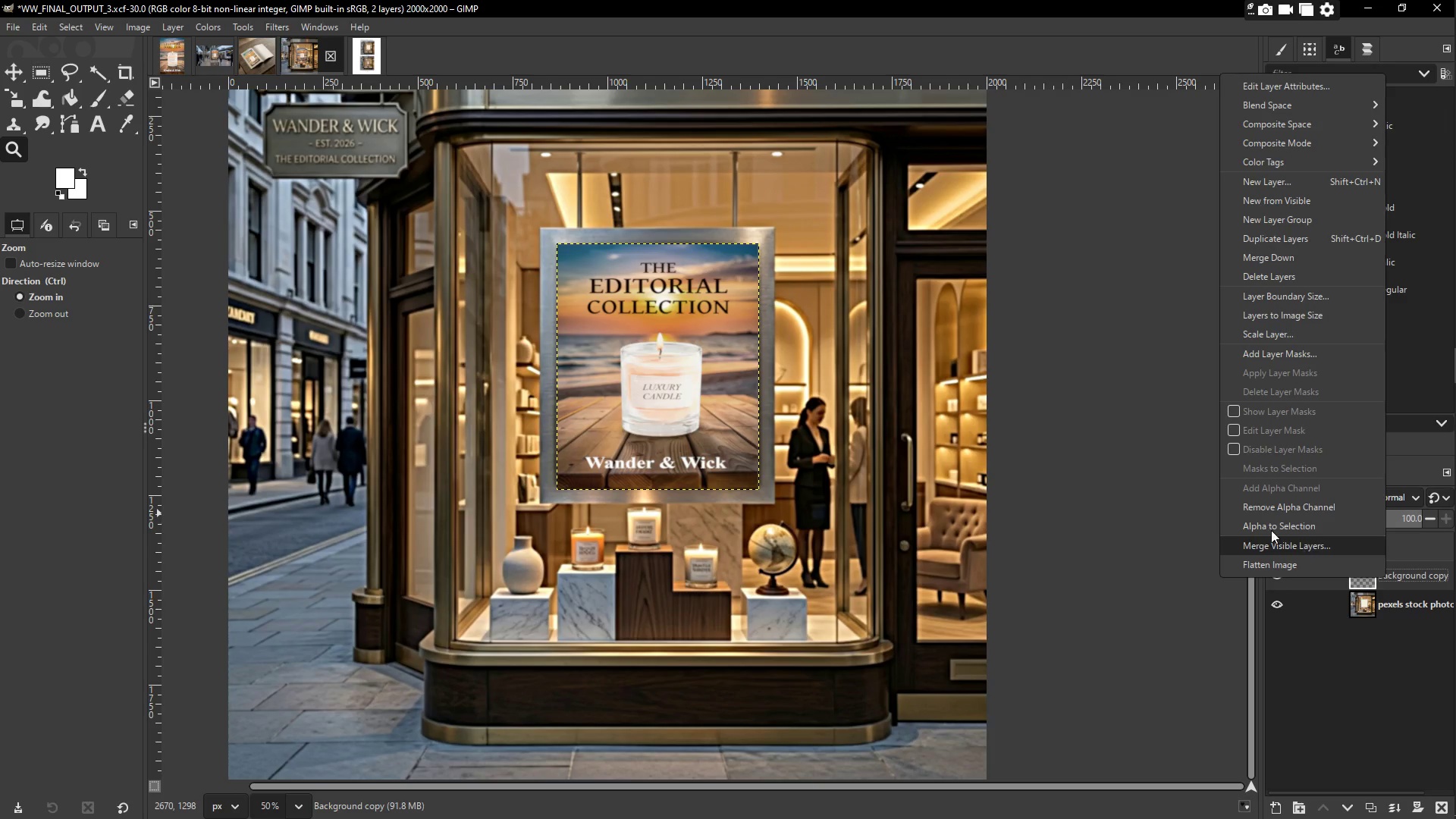 
right_click([670, 353])
 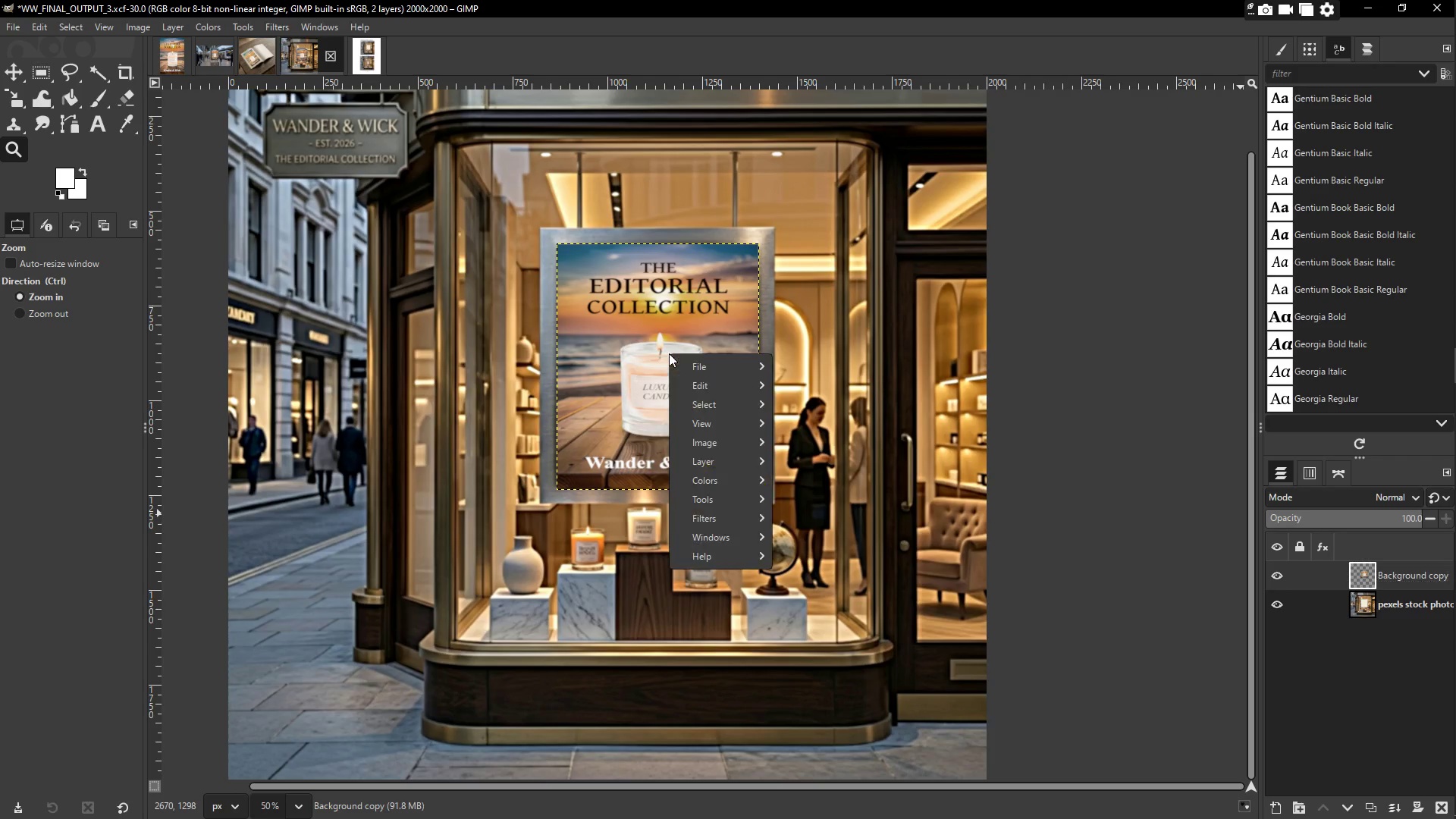 
mouse_move([715, 463])
 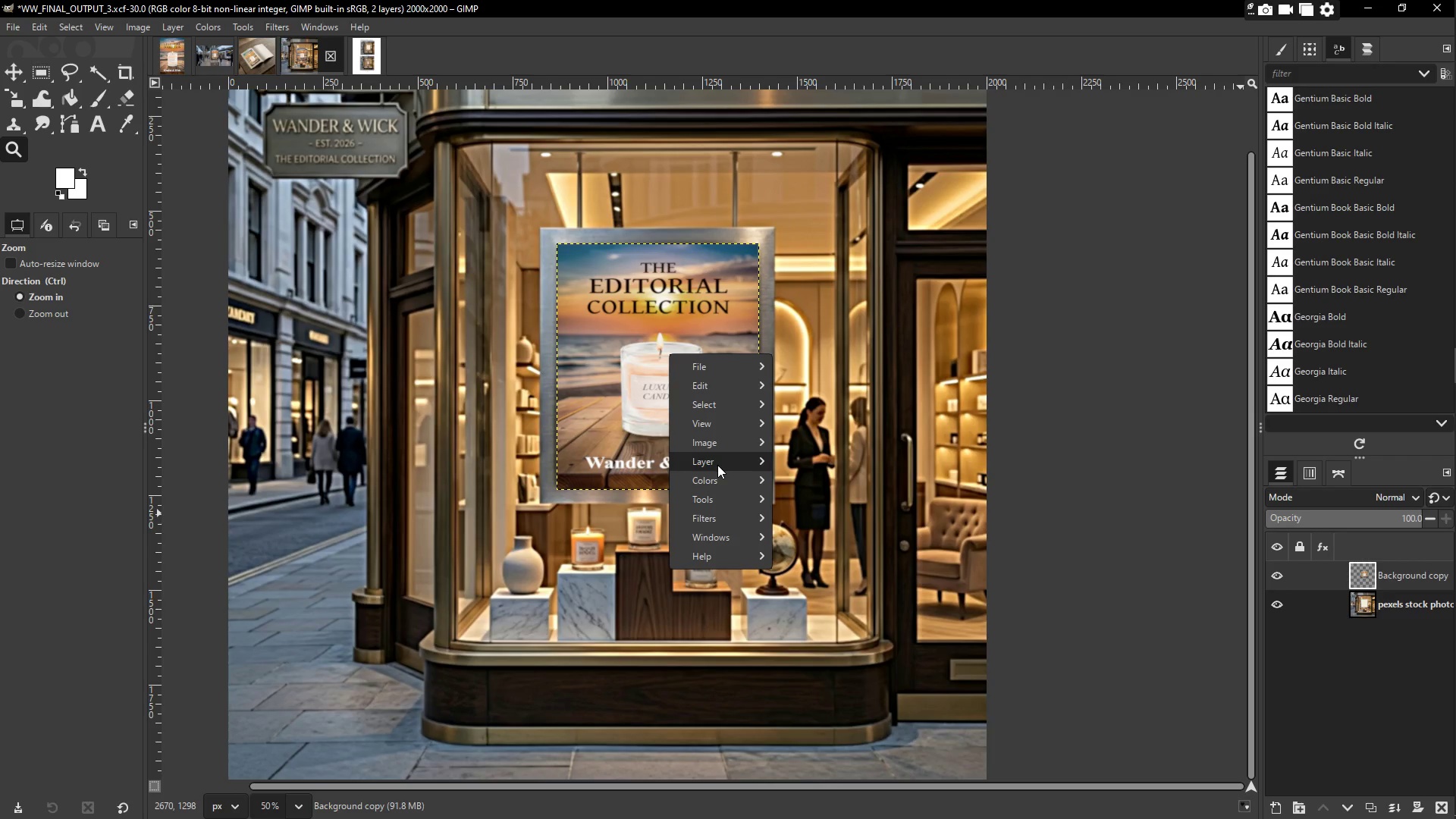 
double_click([725, 460])
 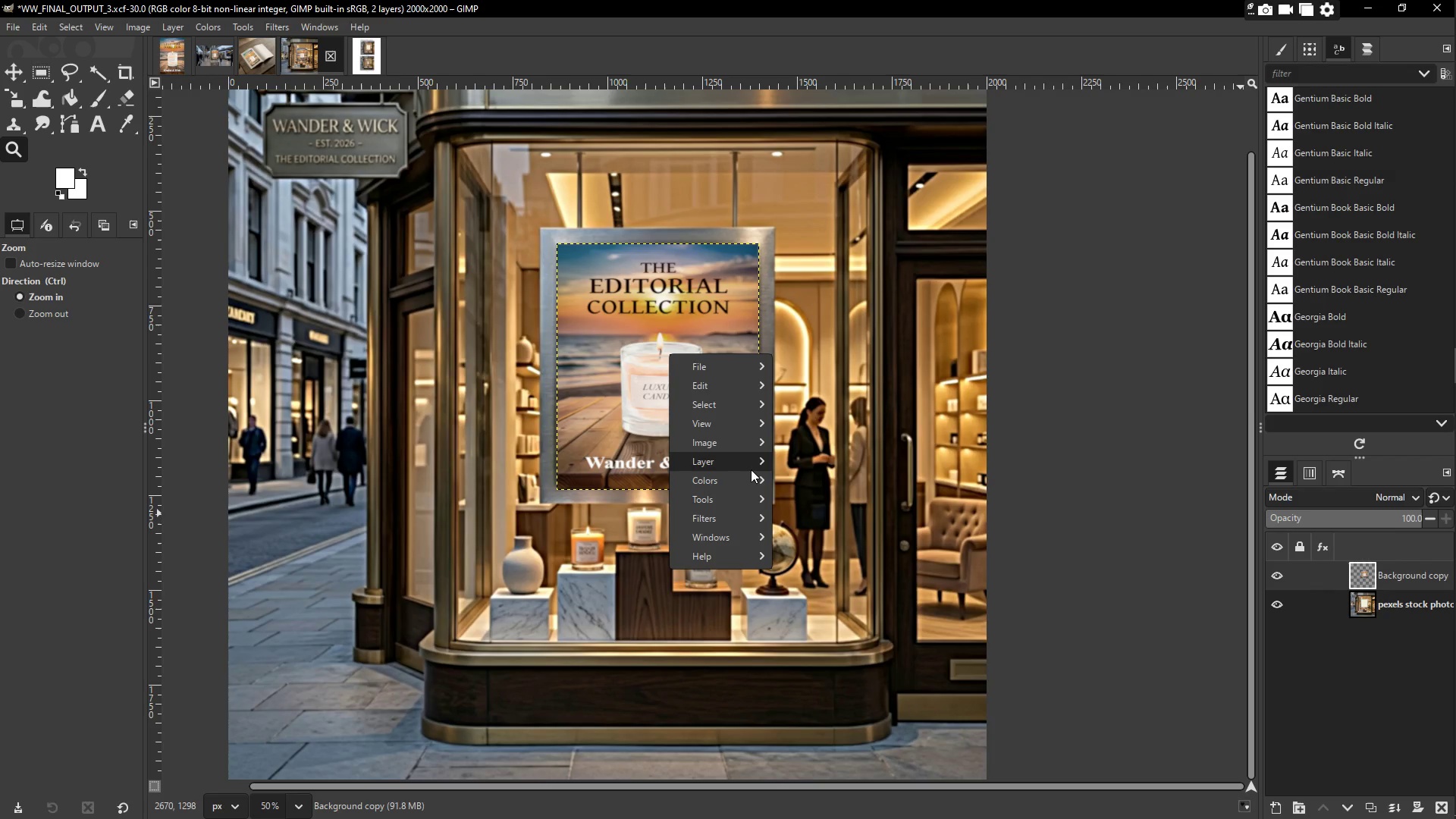 
left_click([751, 463])
 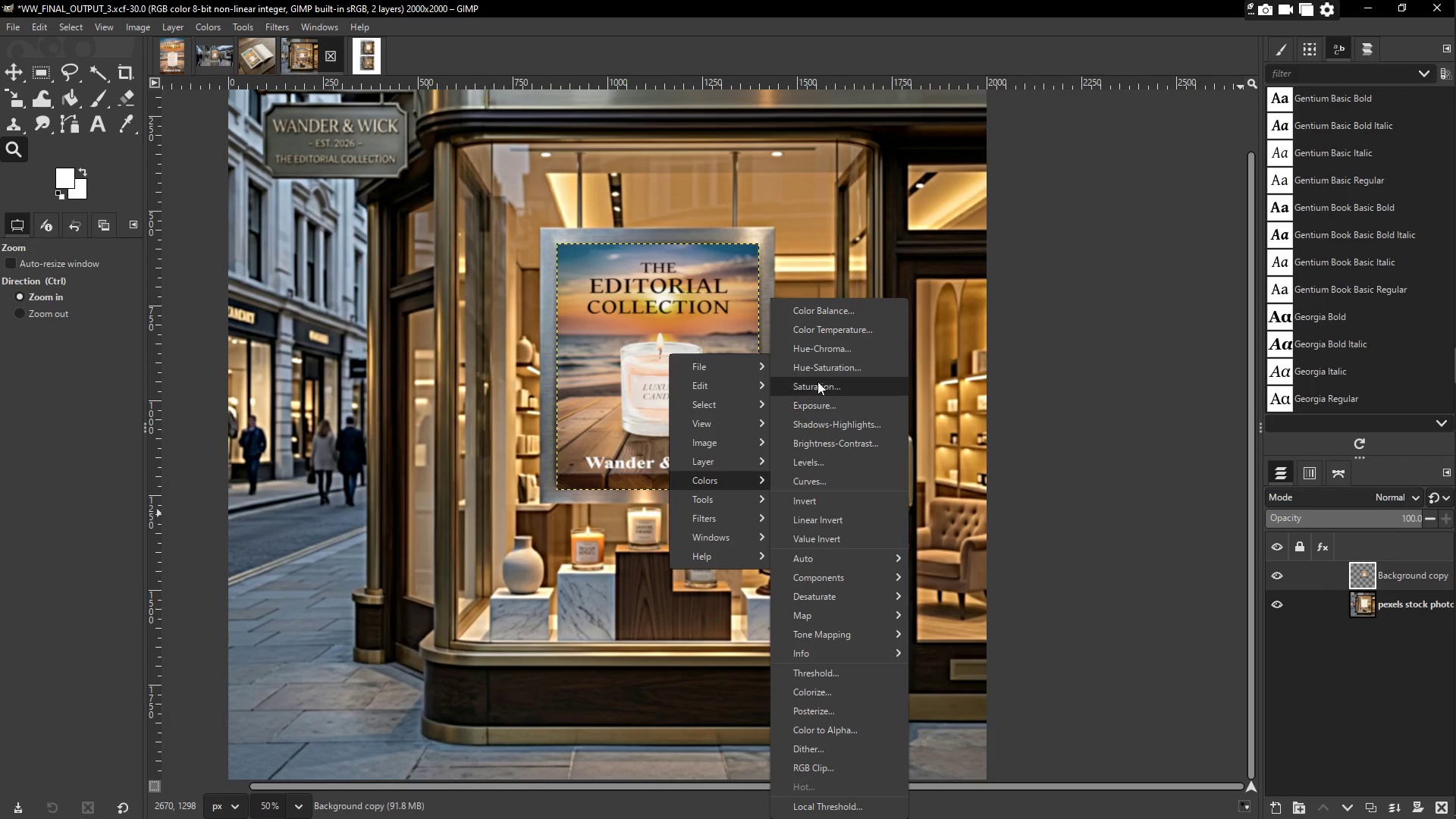 
left_click([811, 462])
 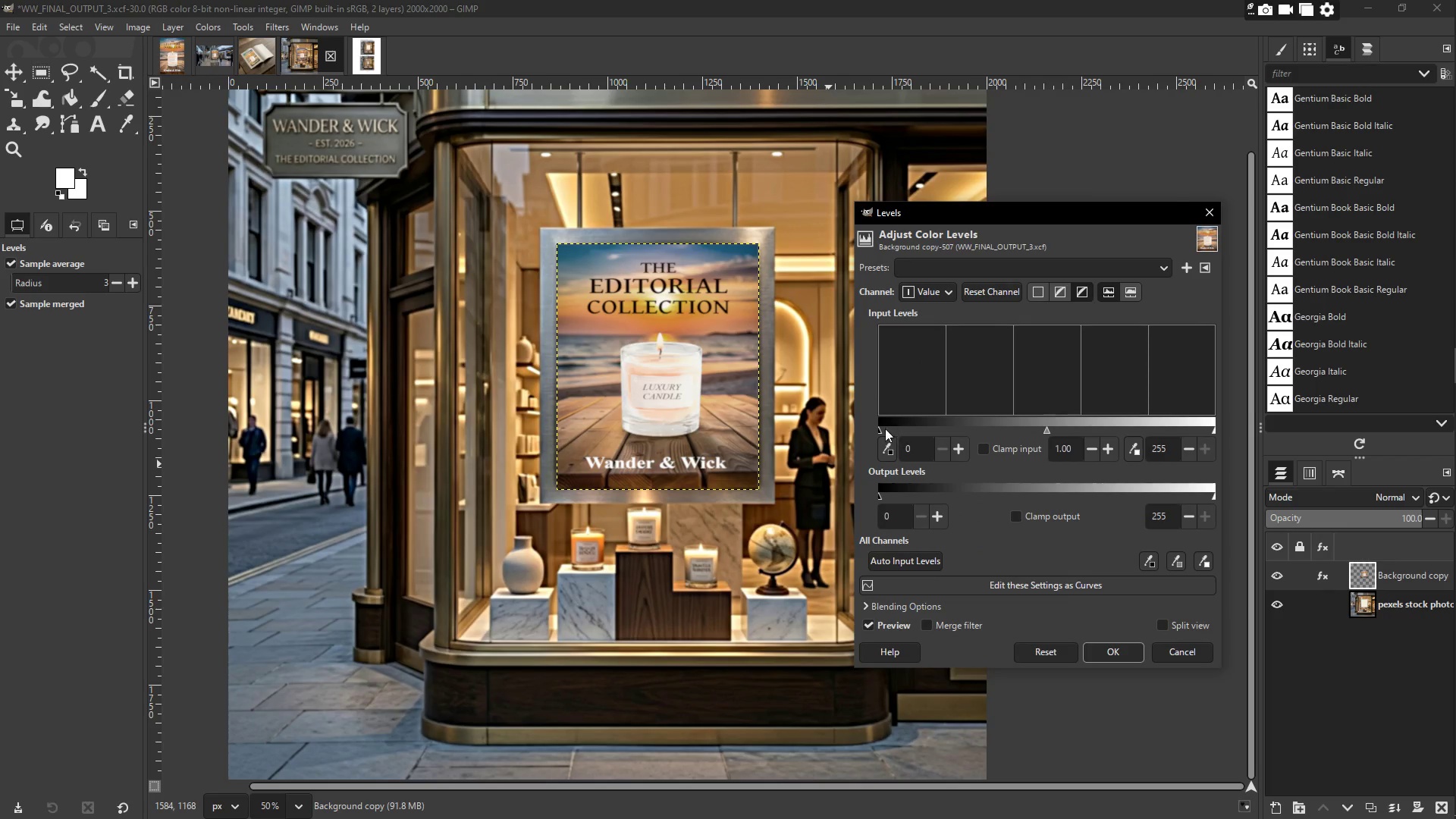 
left_click_drag(start_coordinate=[878, 428], to_coordinate=[903, 430])
 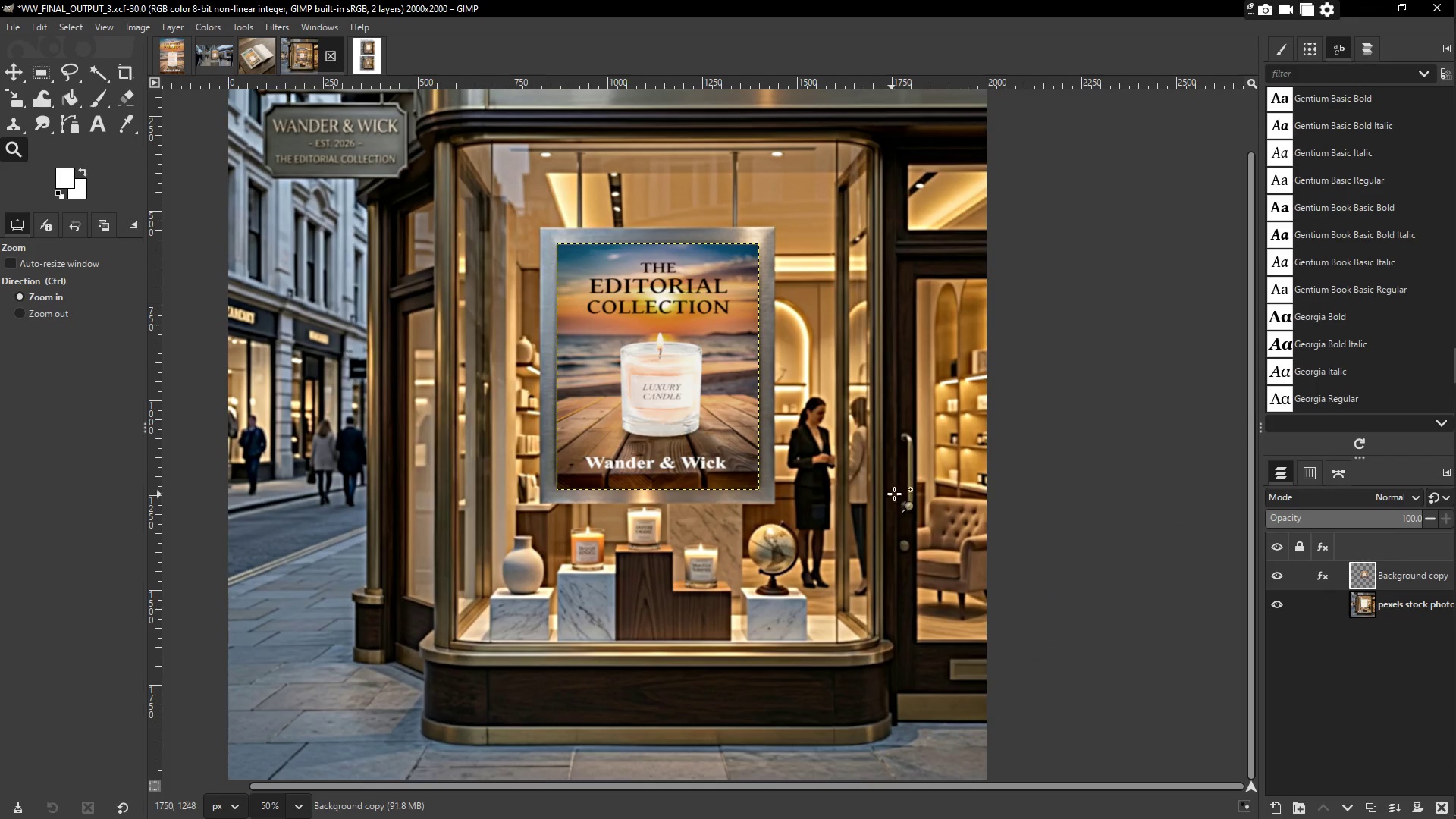 
left_click([1420, 605])
 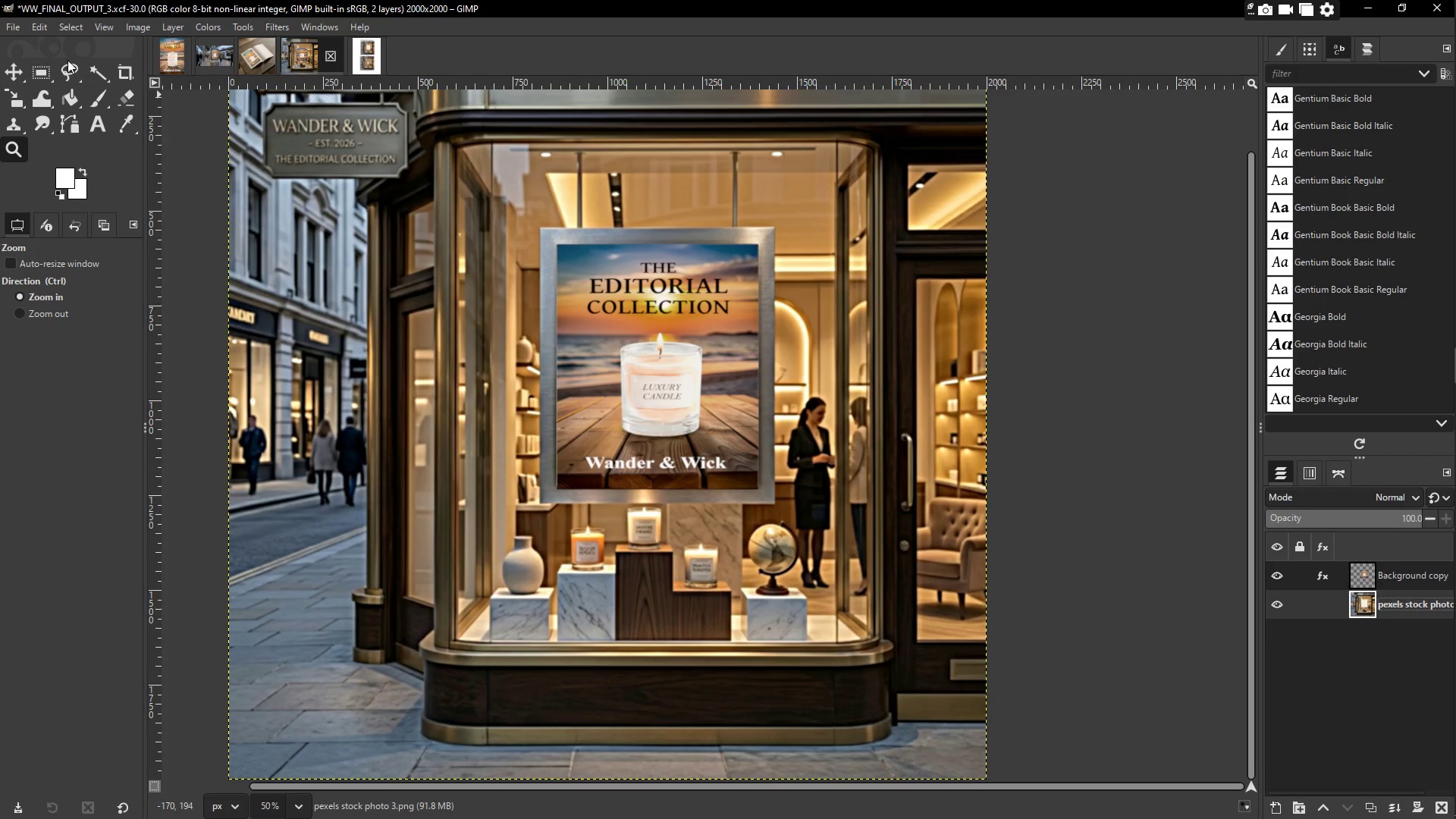 
left_click([17, 23])
 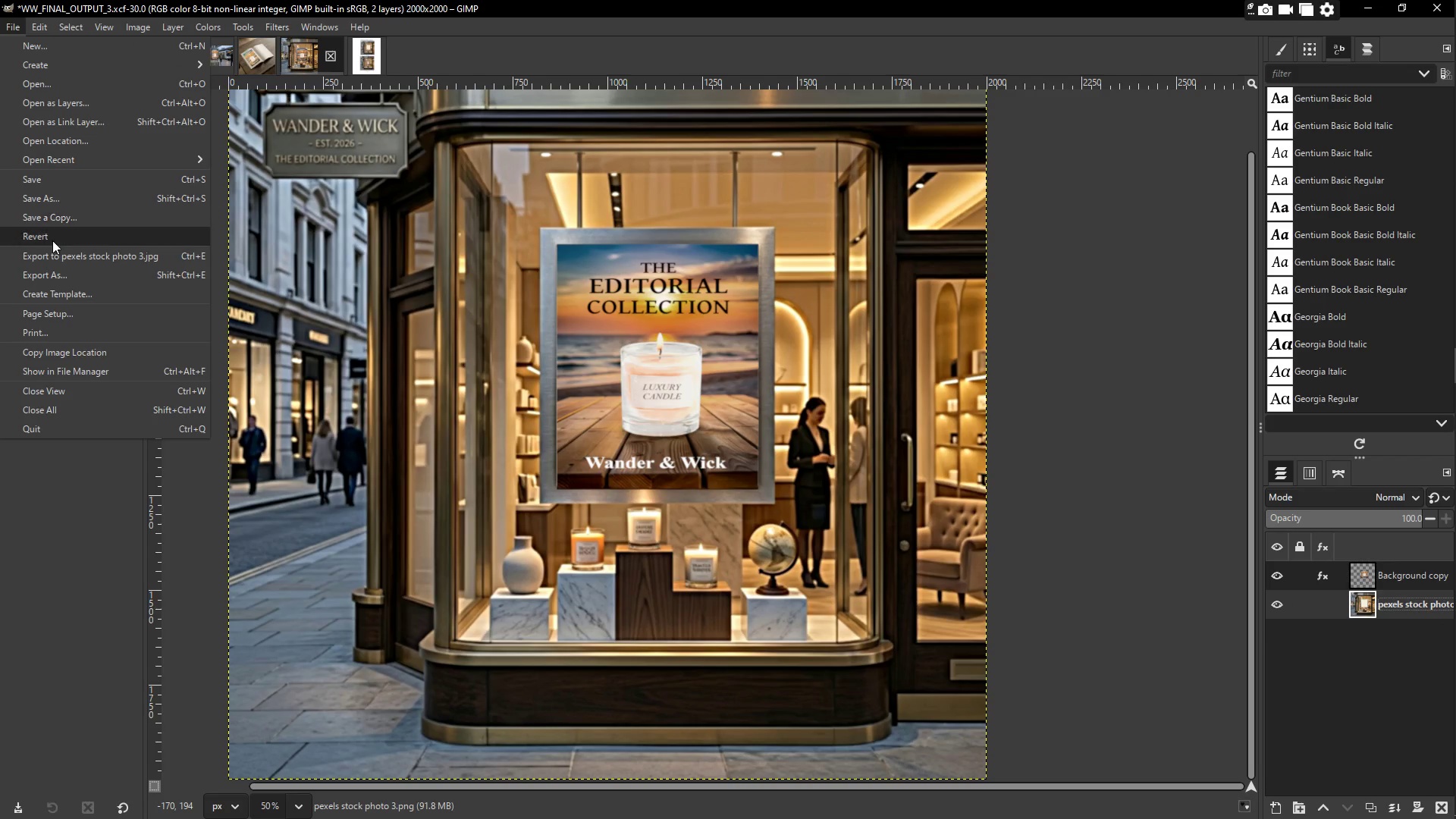 
left_click([71, 271])
 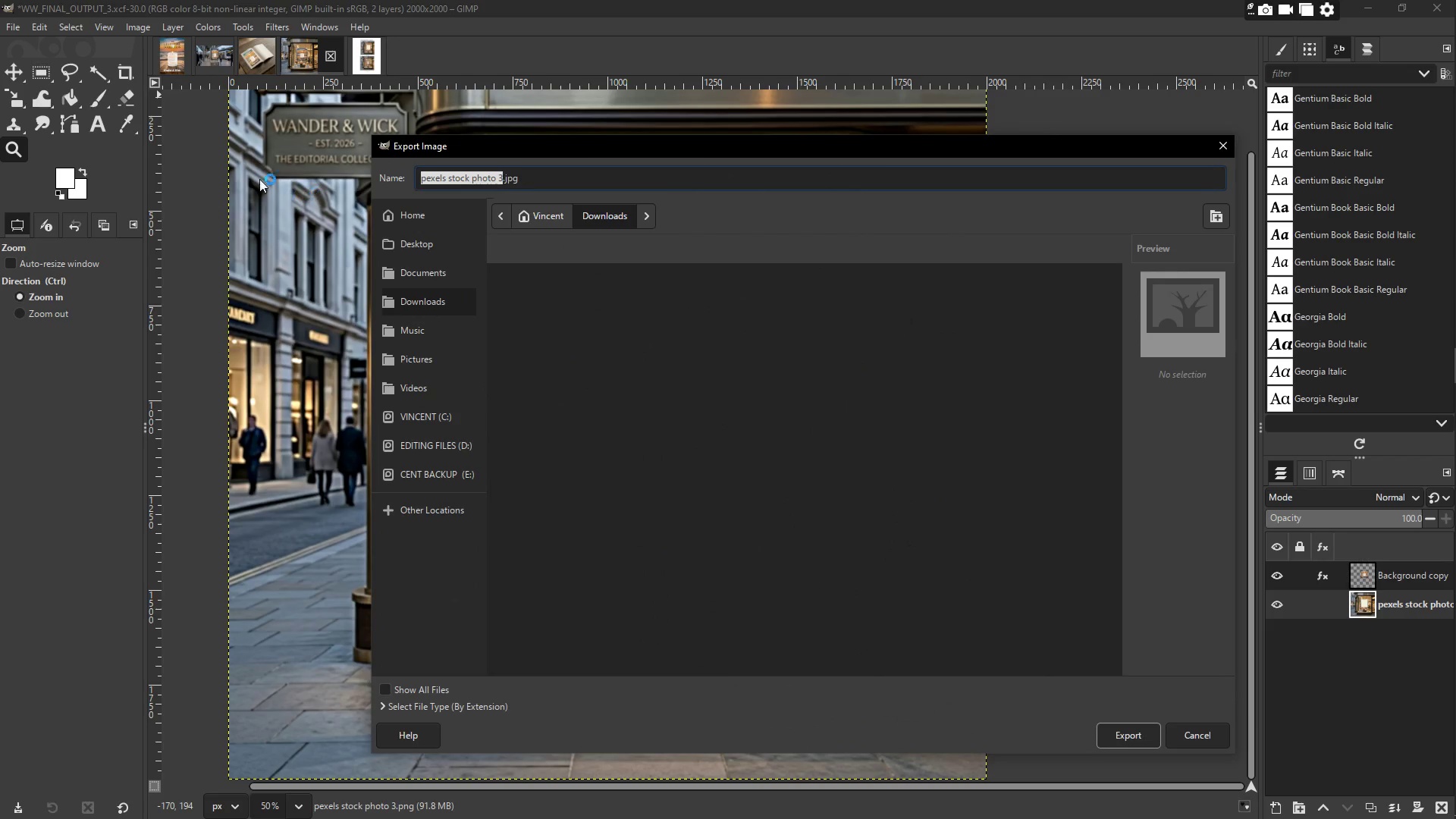 
left_click([1223, 142])
 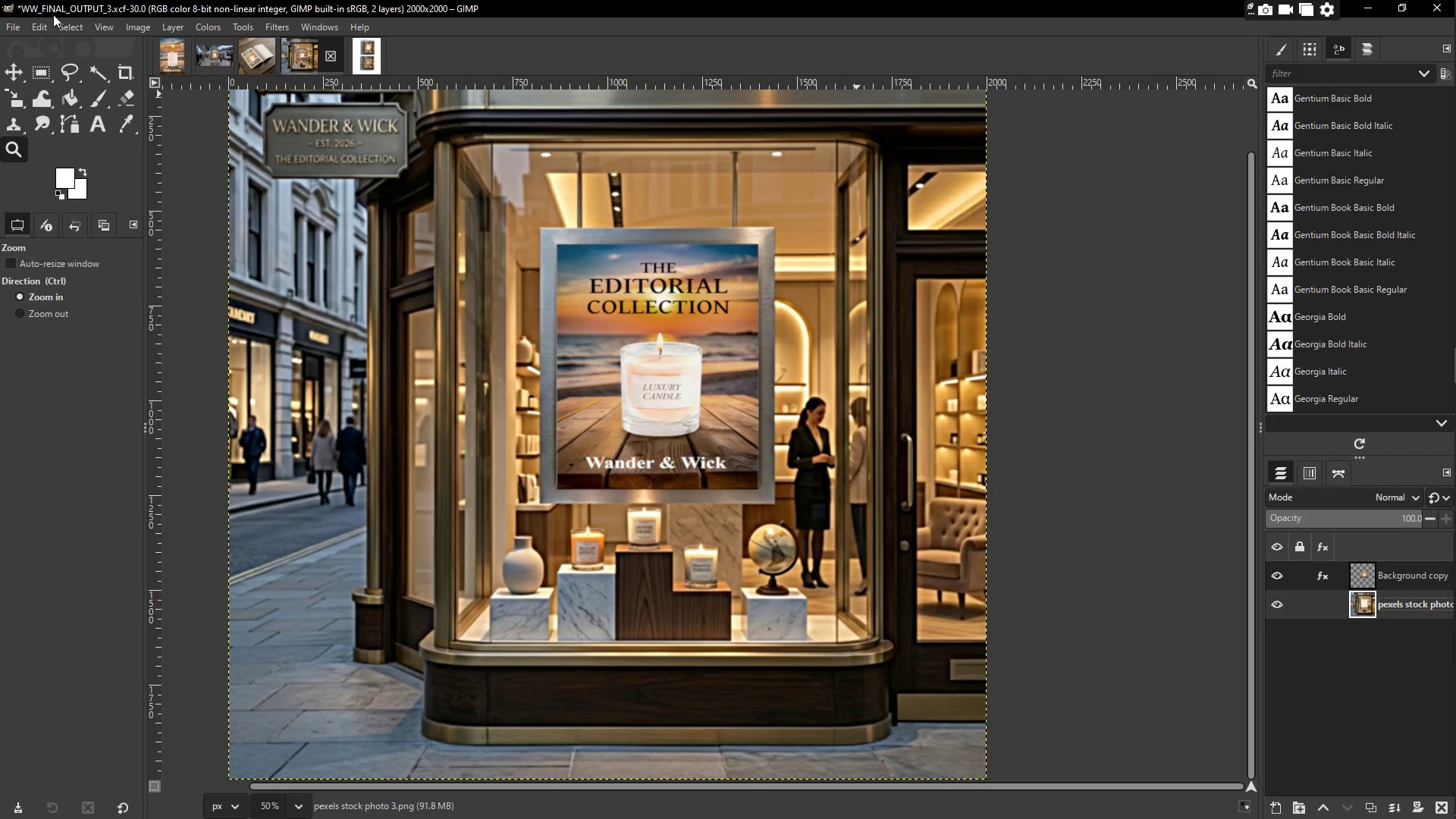 
left_click([15, 20])
 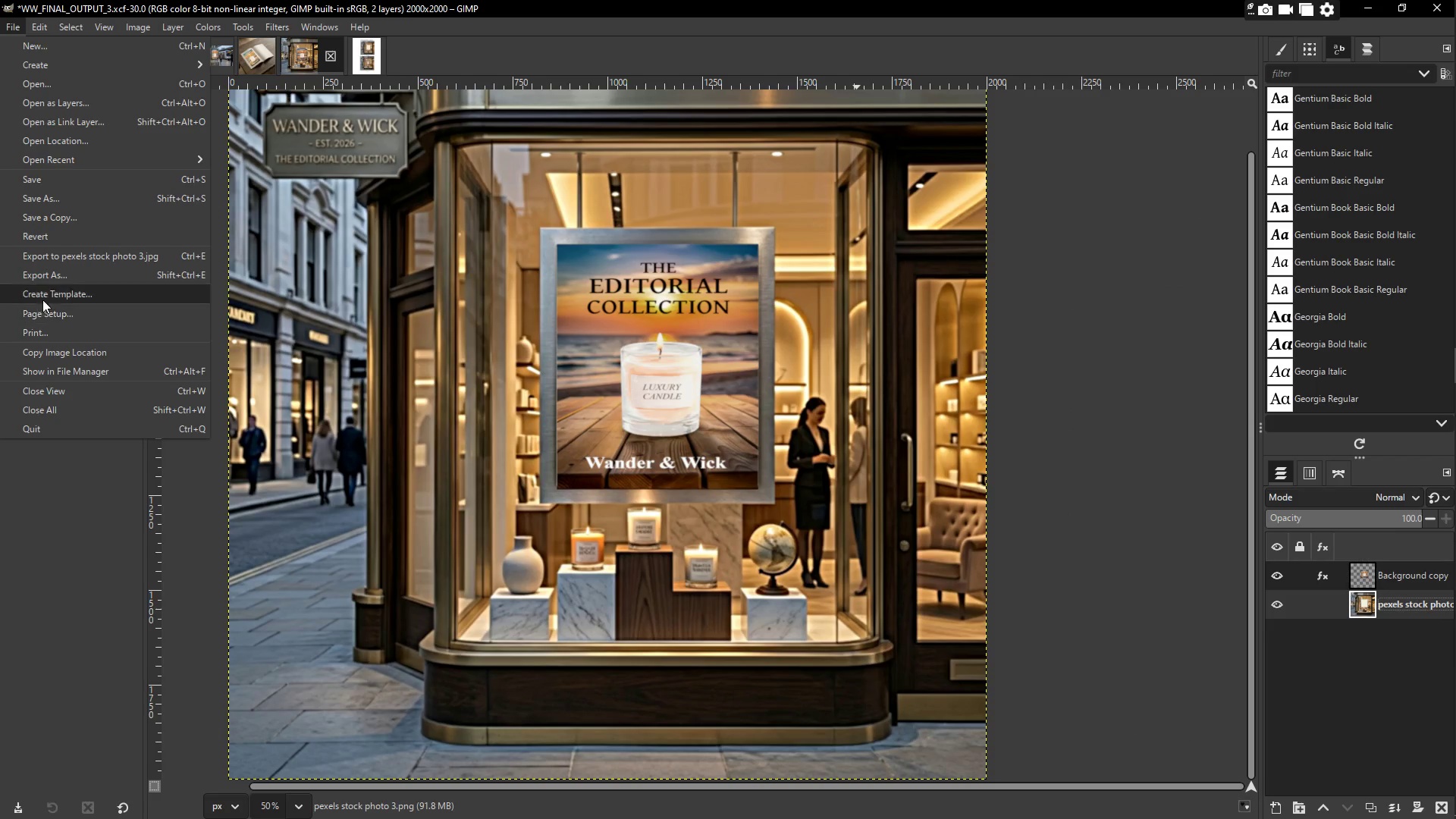 
left_click([59, 278])
 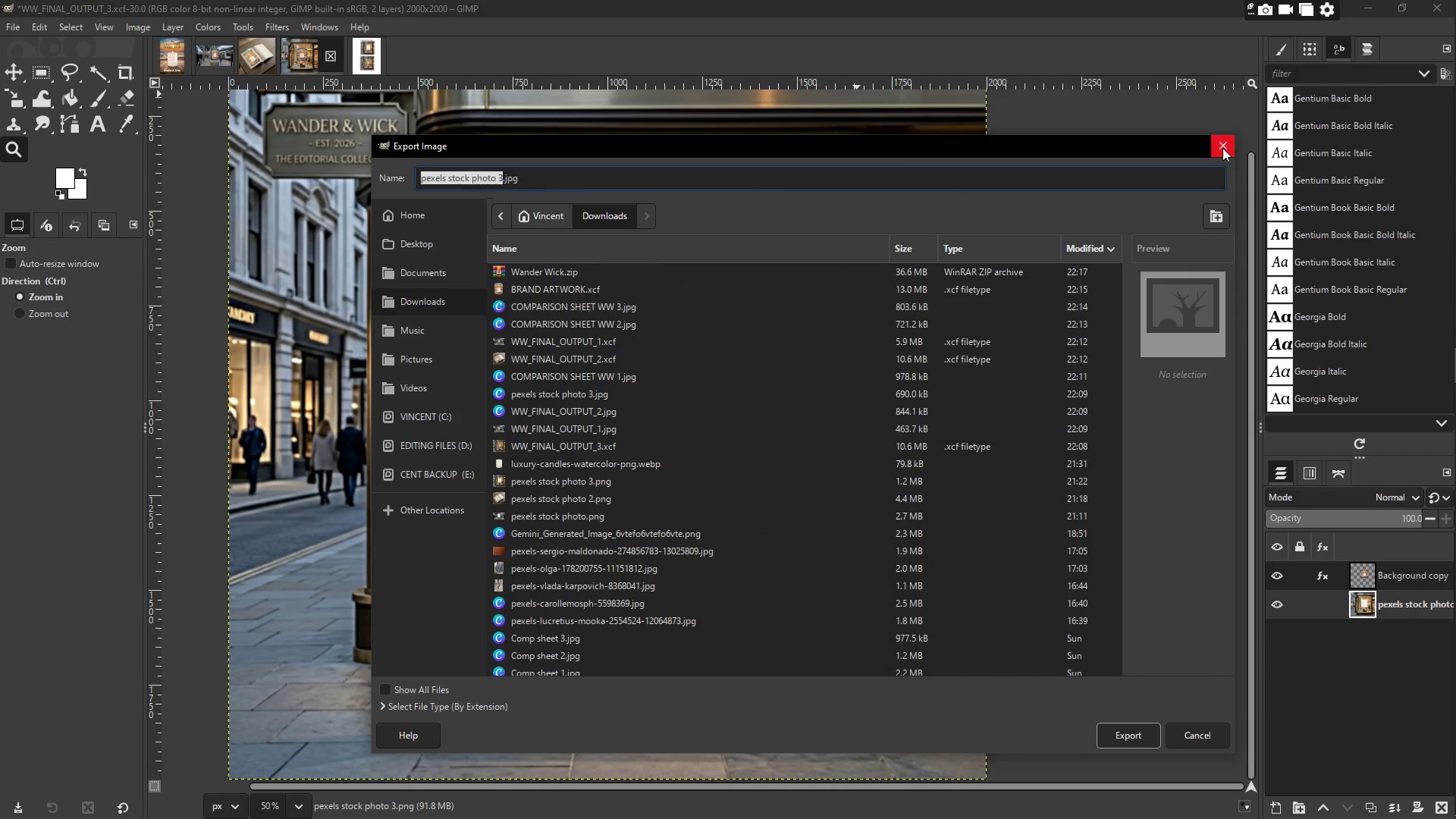 
left_click([1222, 148])
 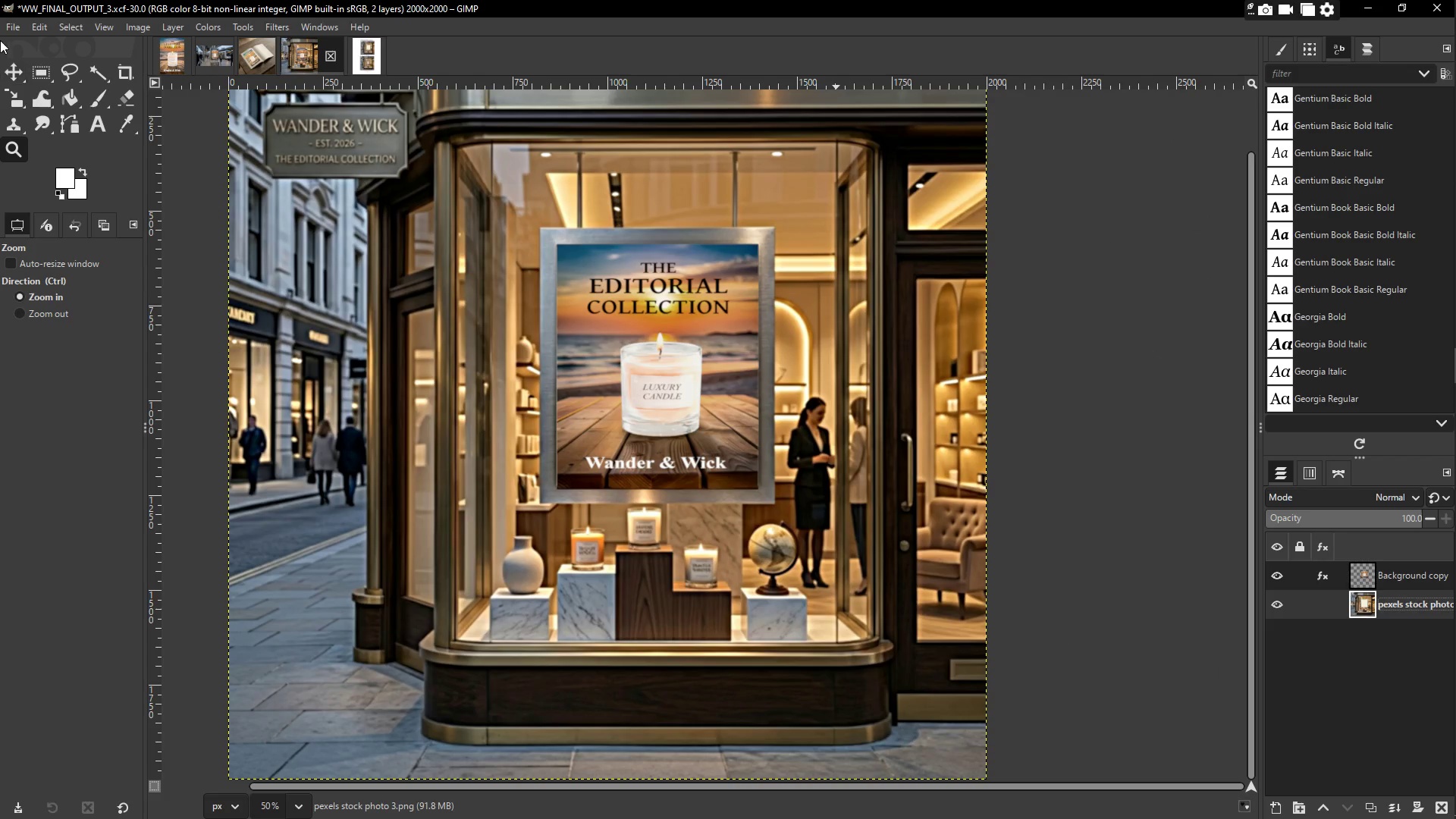 
left_click([6, 27])
 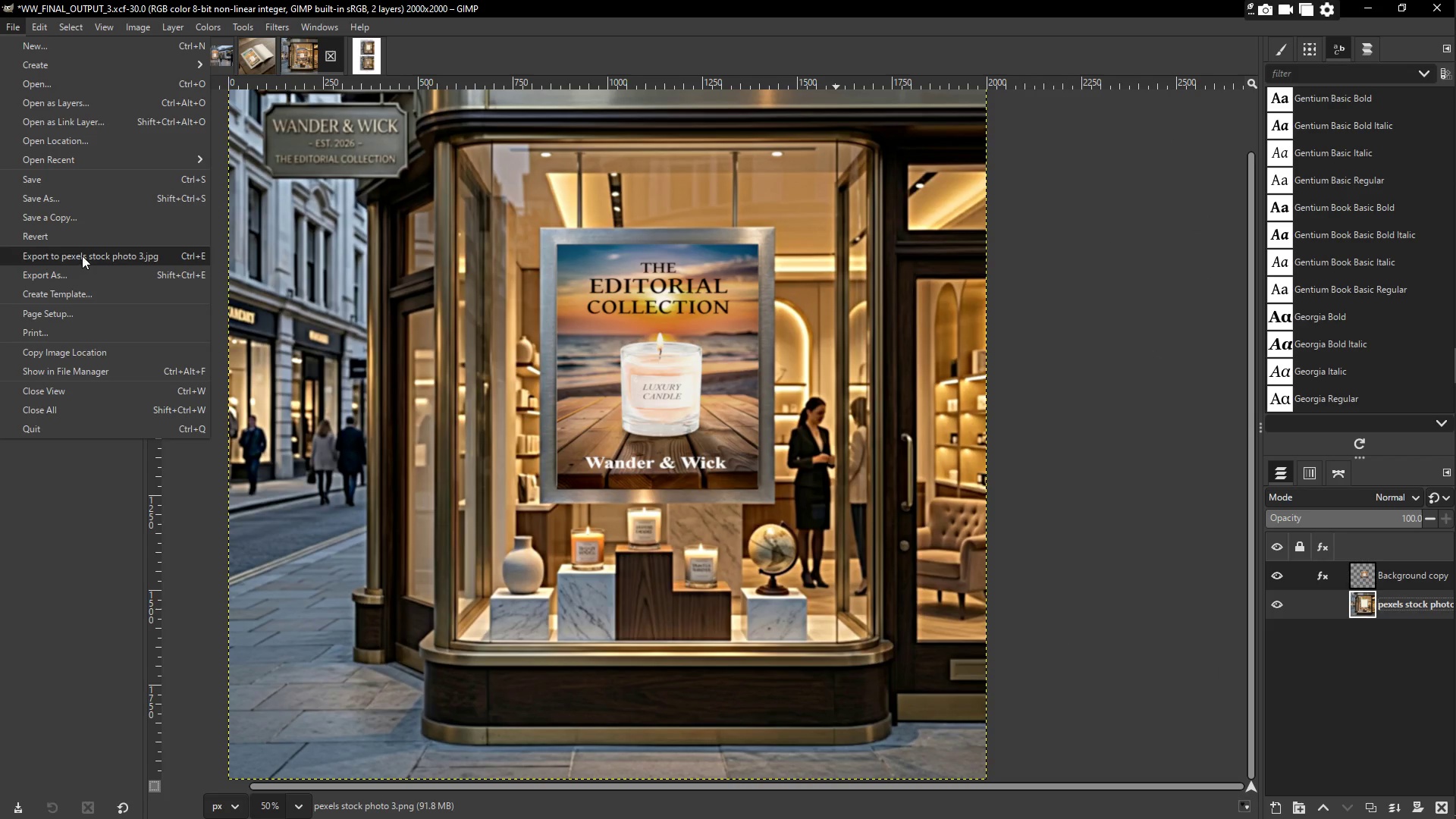 
left_click([88, 276])
 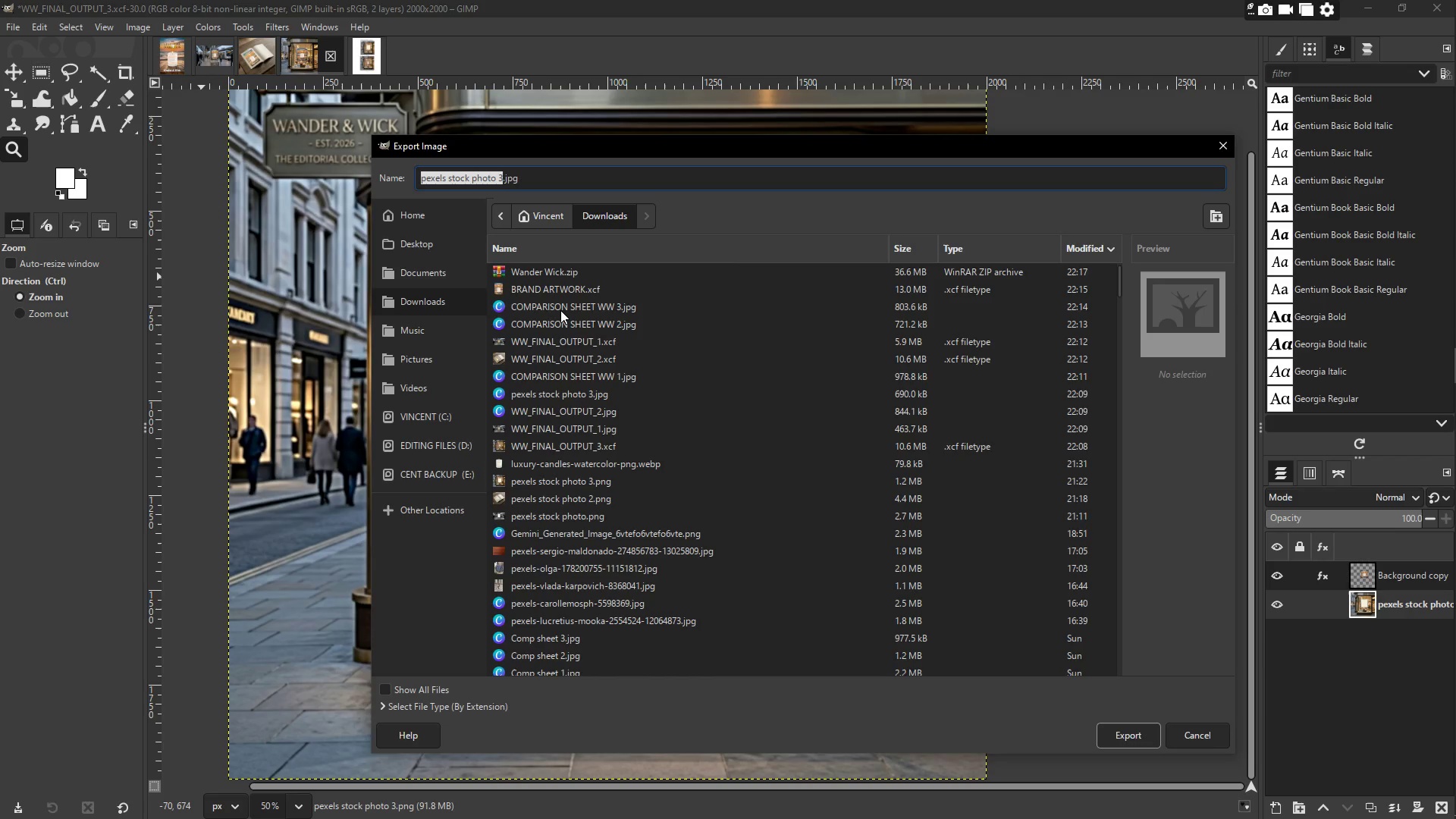 
wait(30.12)
 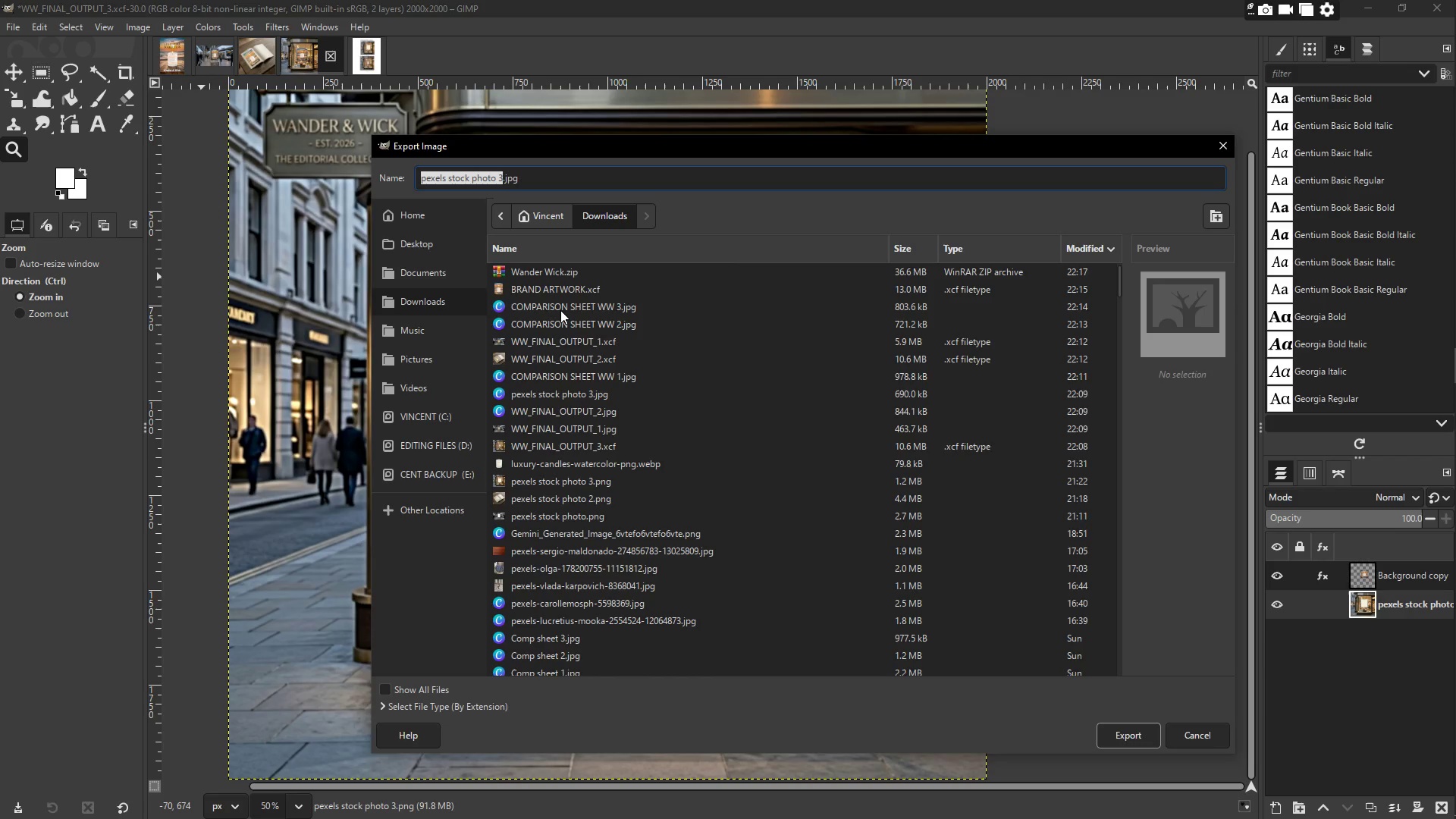 
left_click([570, 431])
 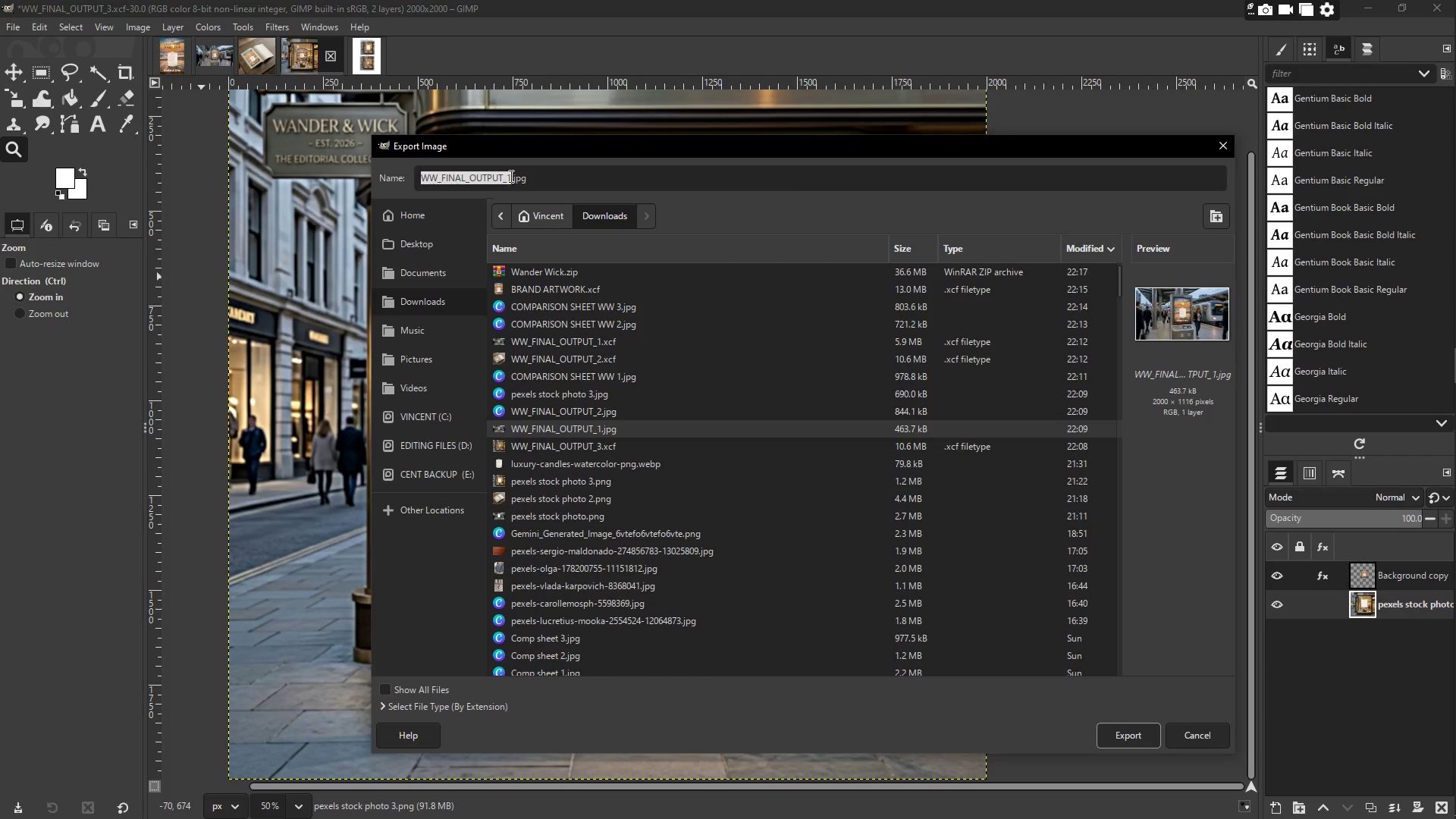 
left_click([514, 176])
 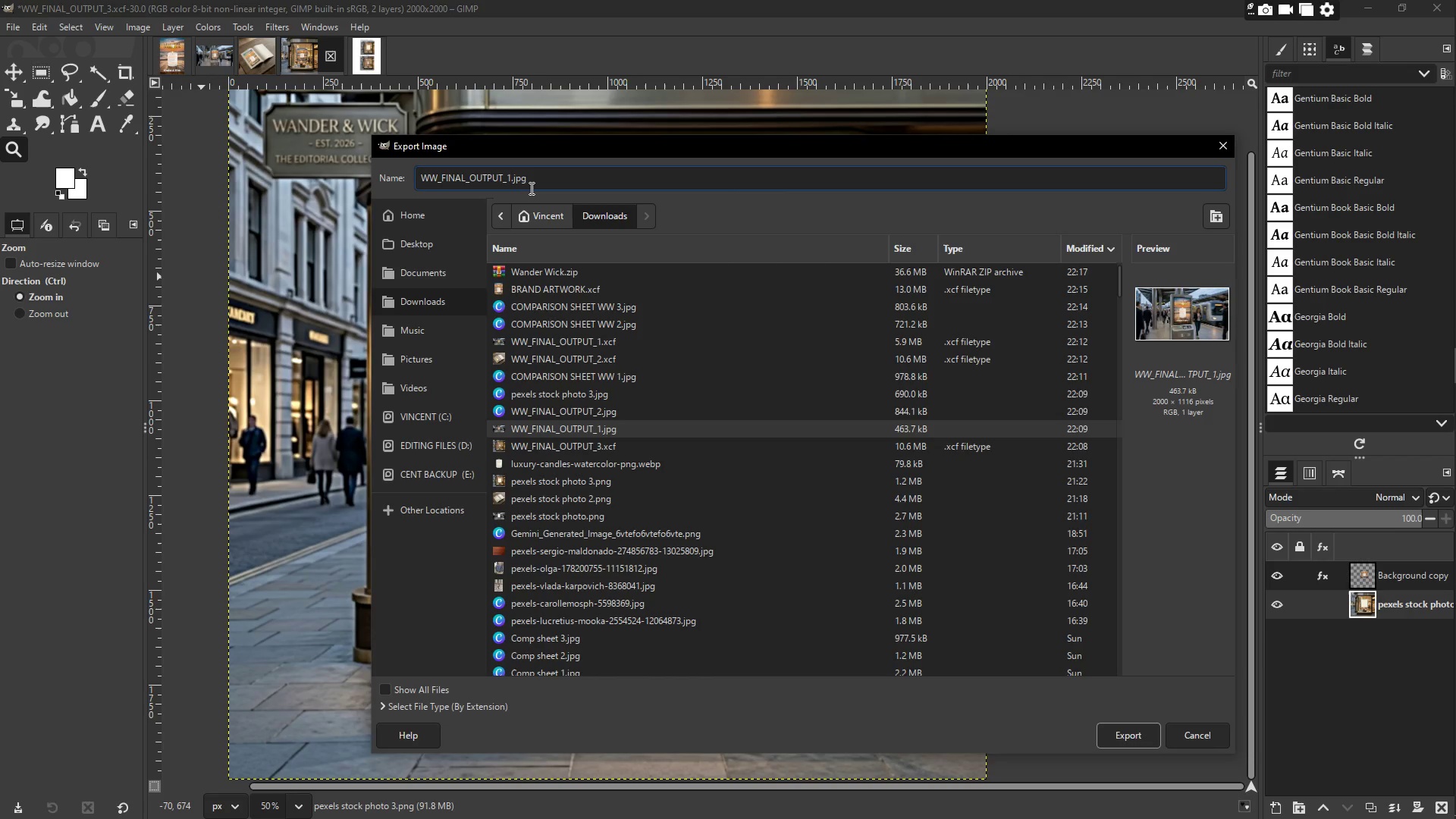 
key(ArrowLeft)
 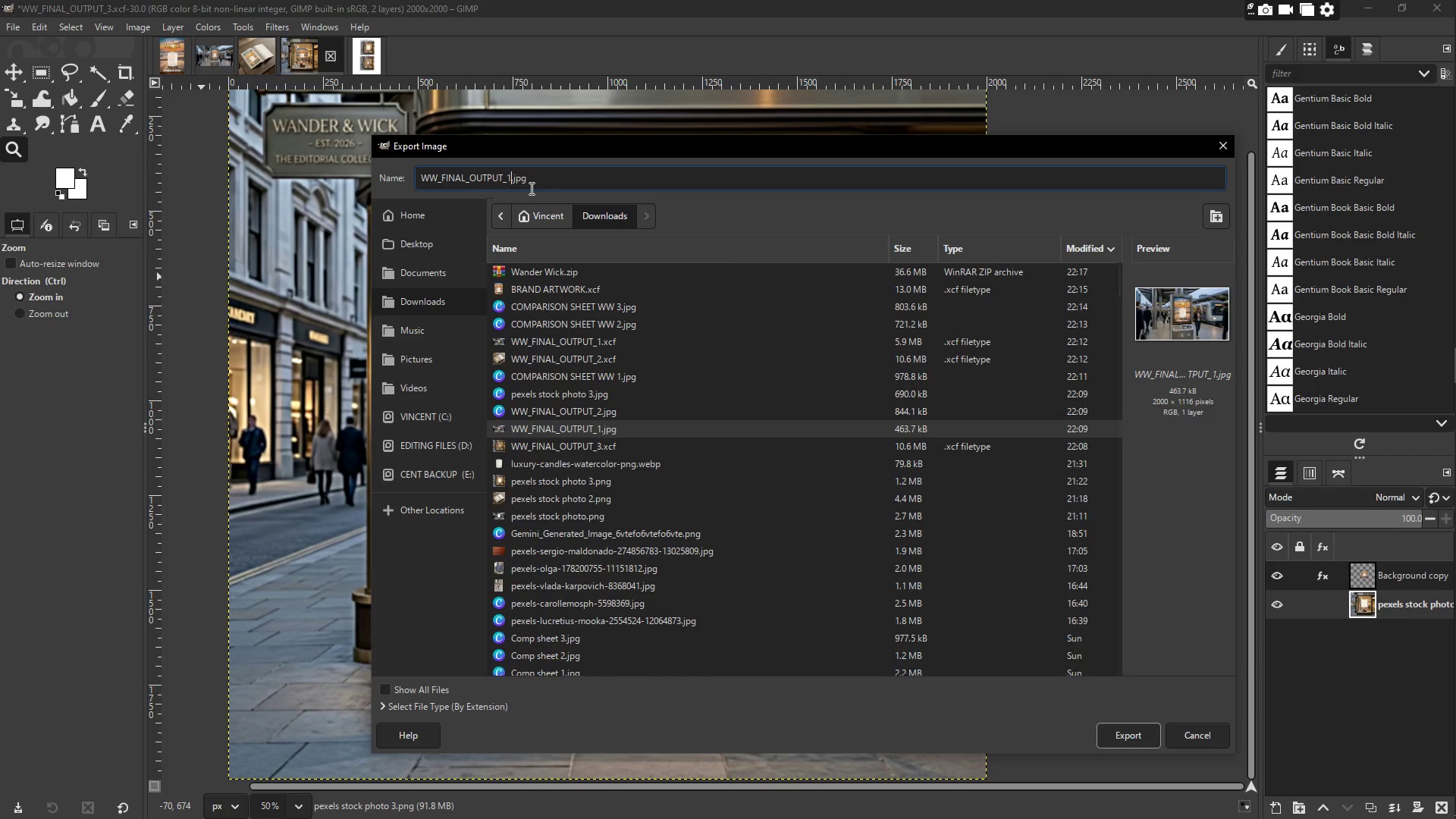 
key(Backspace)
 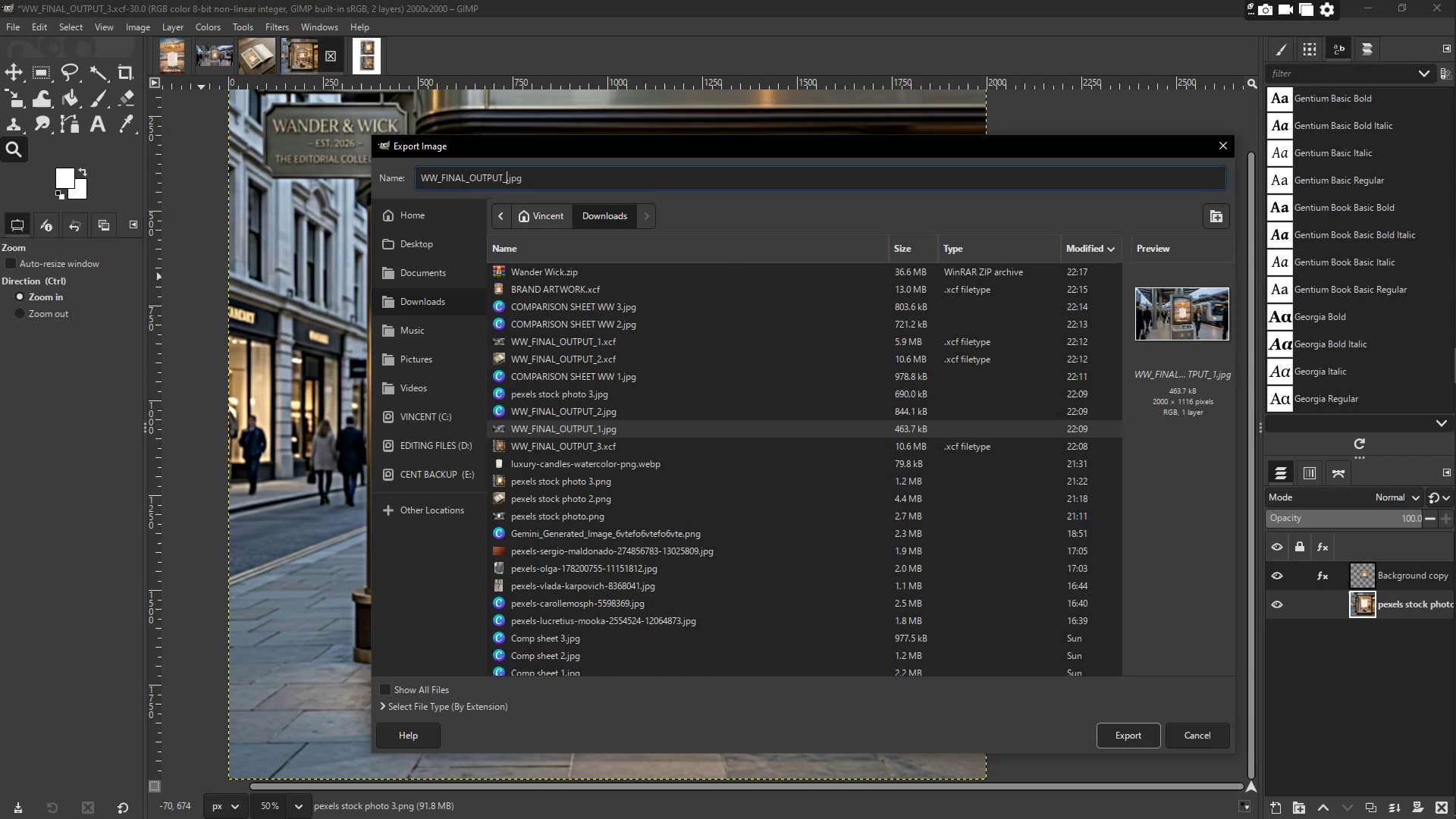 
key(3)
 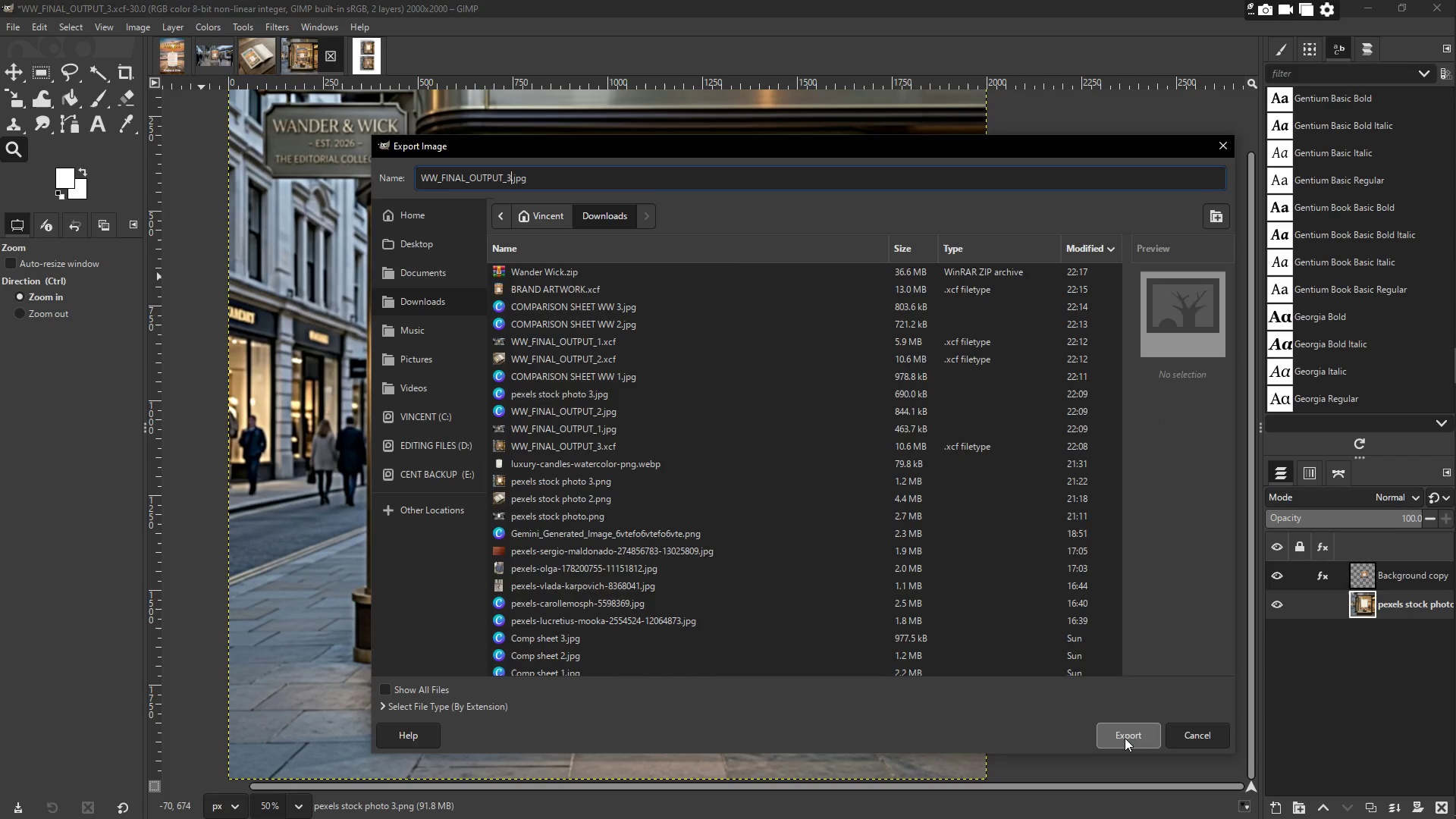 
wait(5.59)
 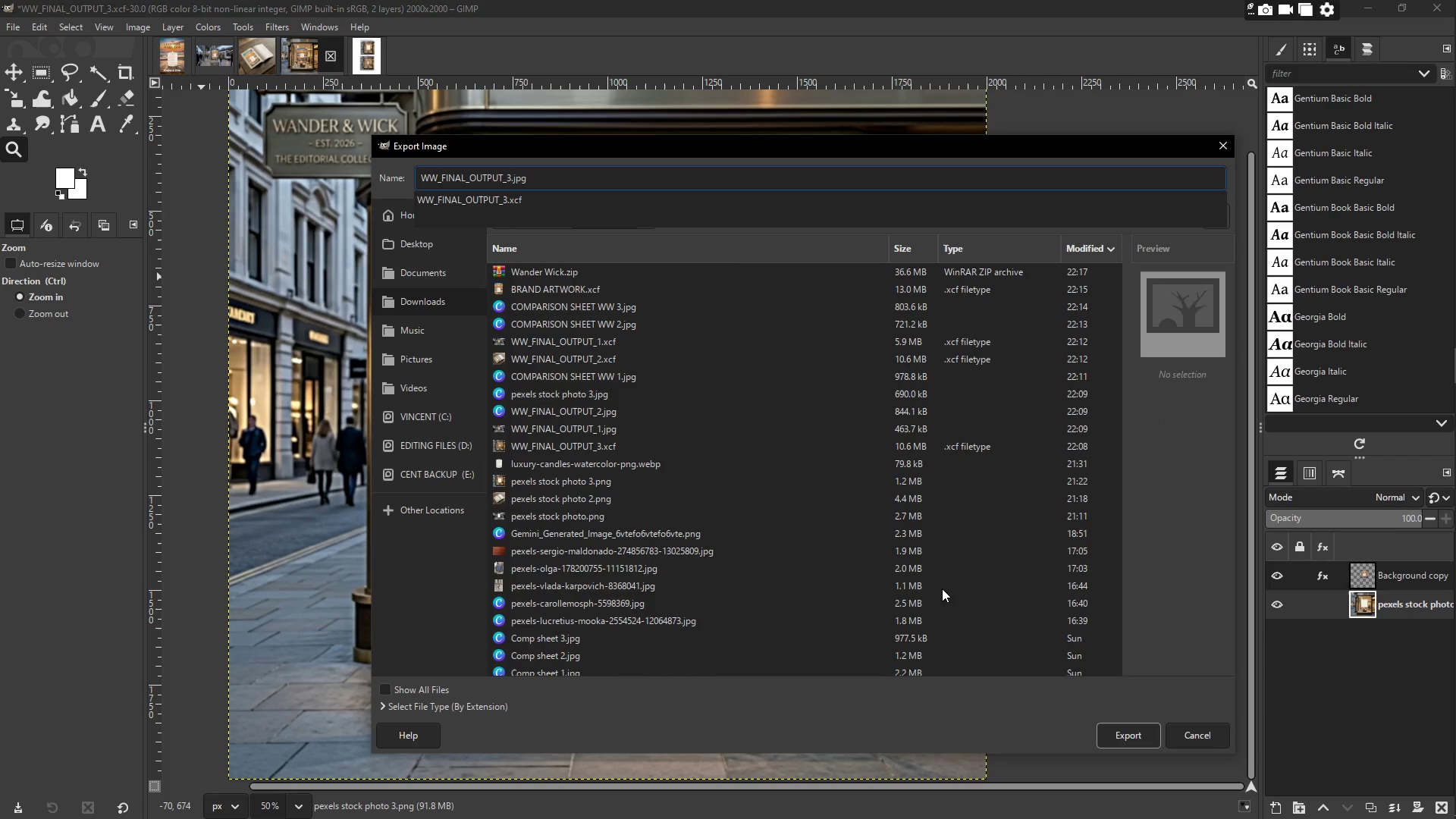 
left_click([1125, 738])
 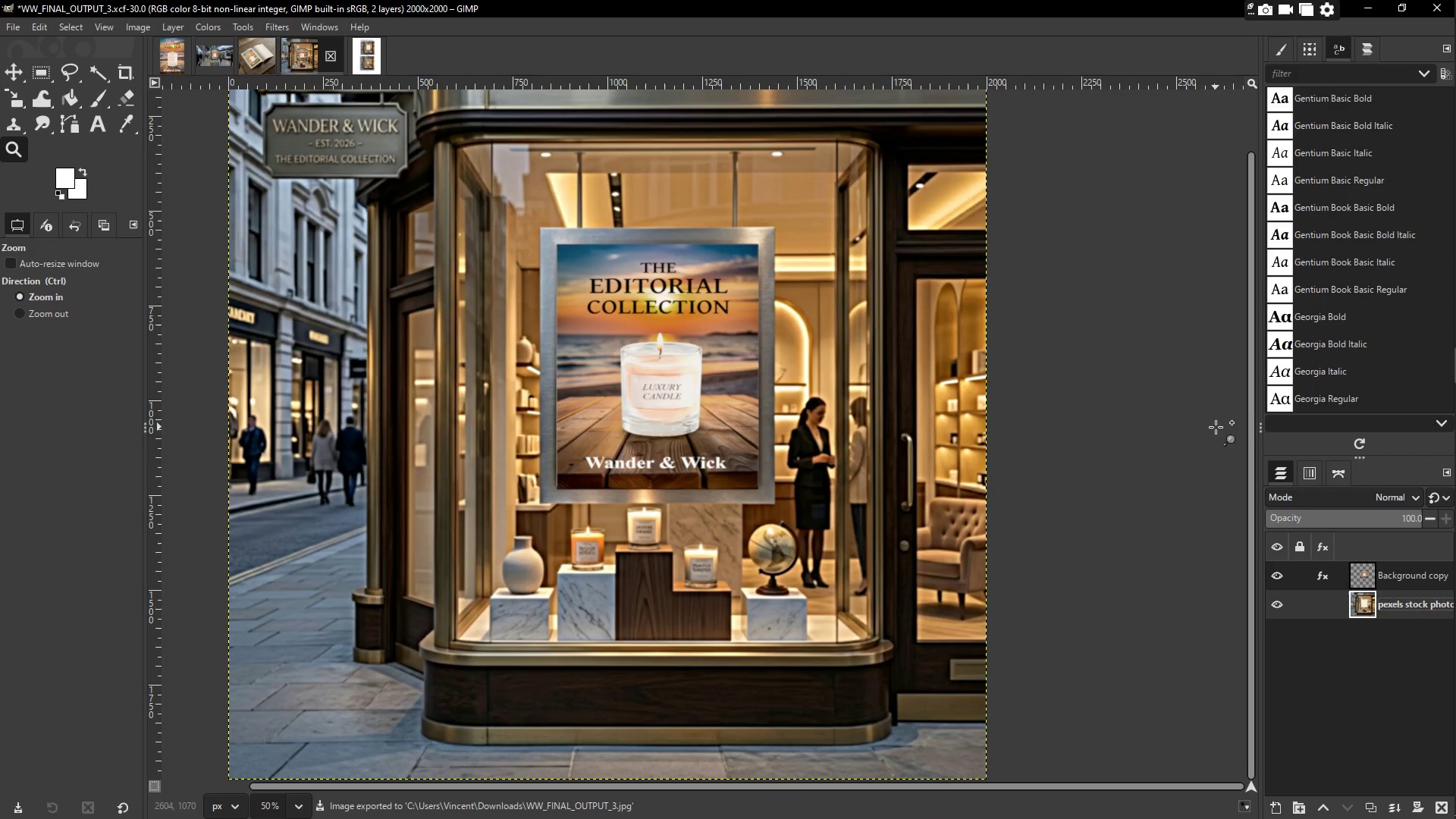 
left_click([1434, 408])